 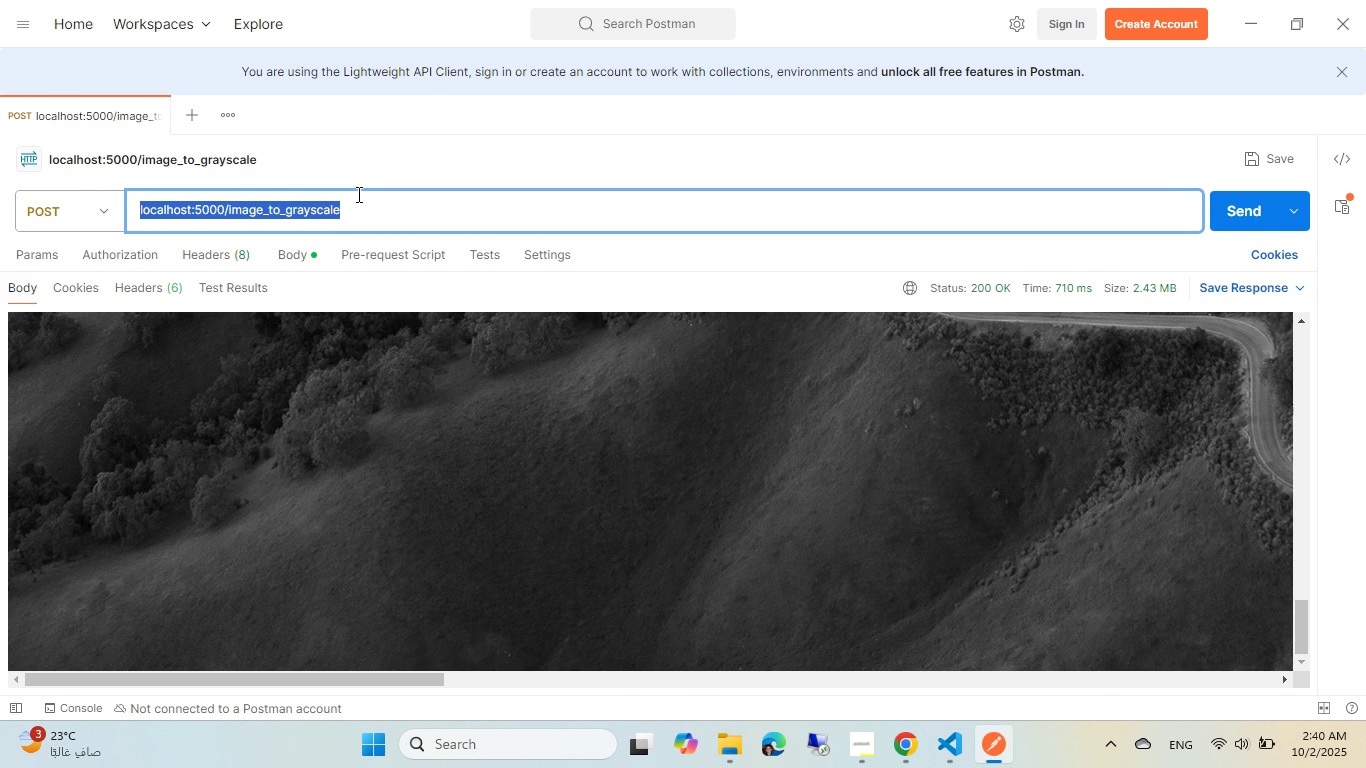 
key(Alt+AltLeft)
 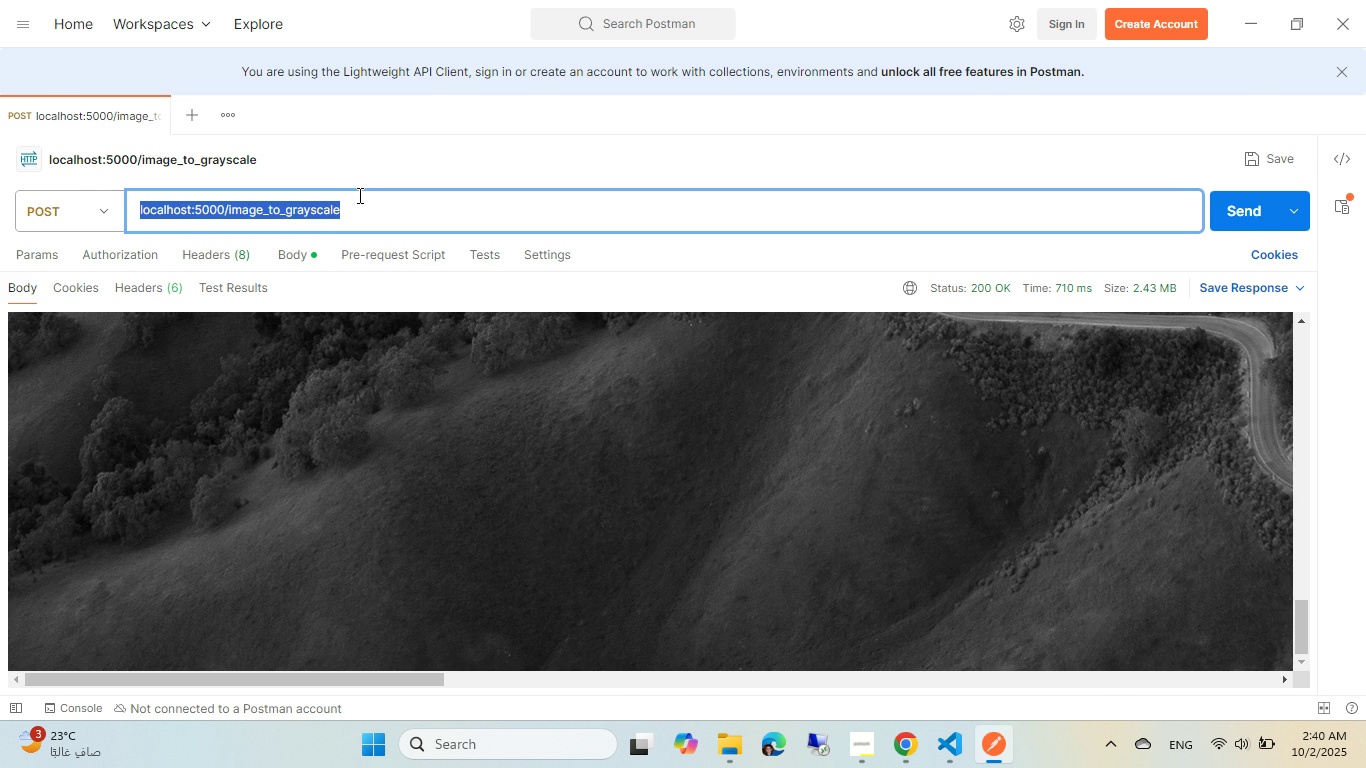 
key(Alt+Tab)
 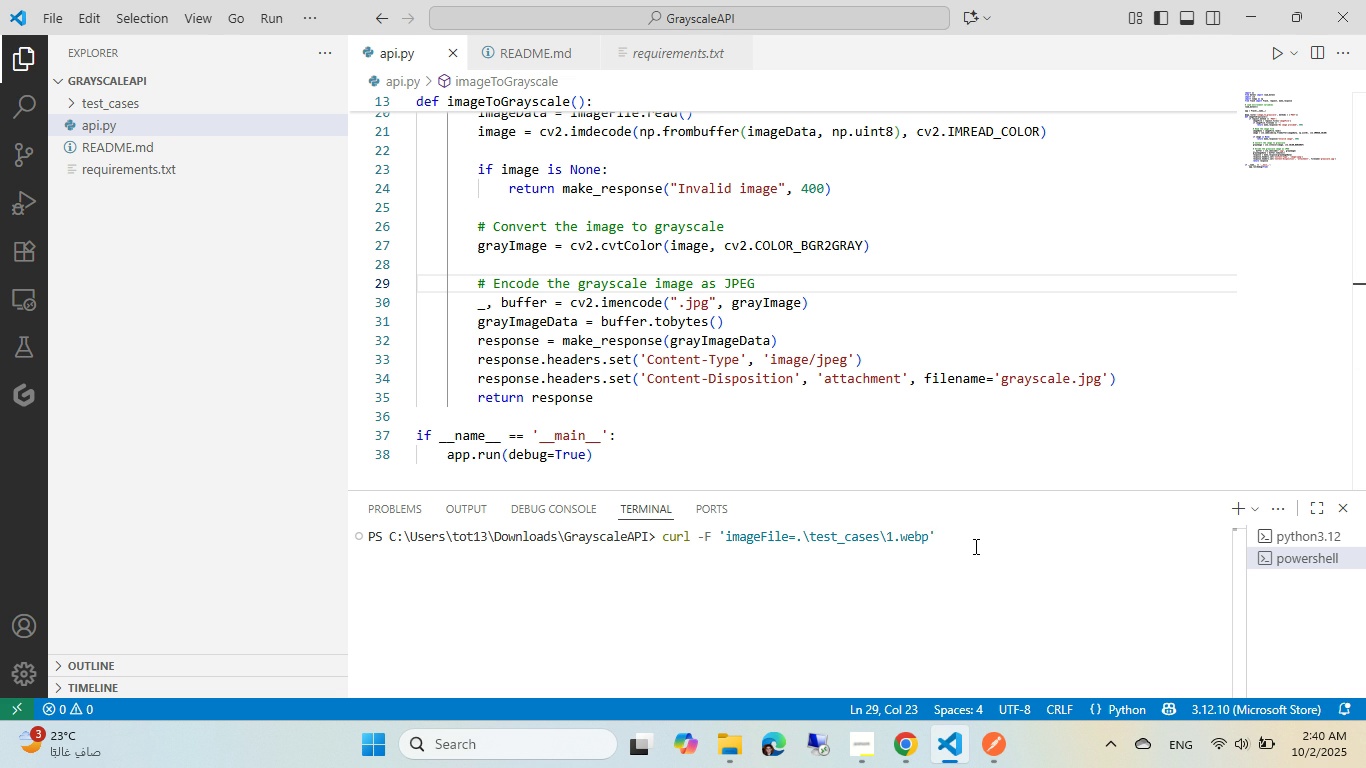 
key(Space)
 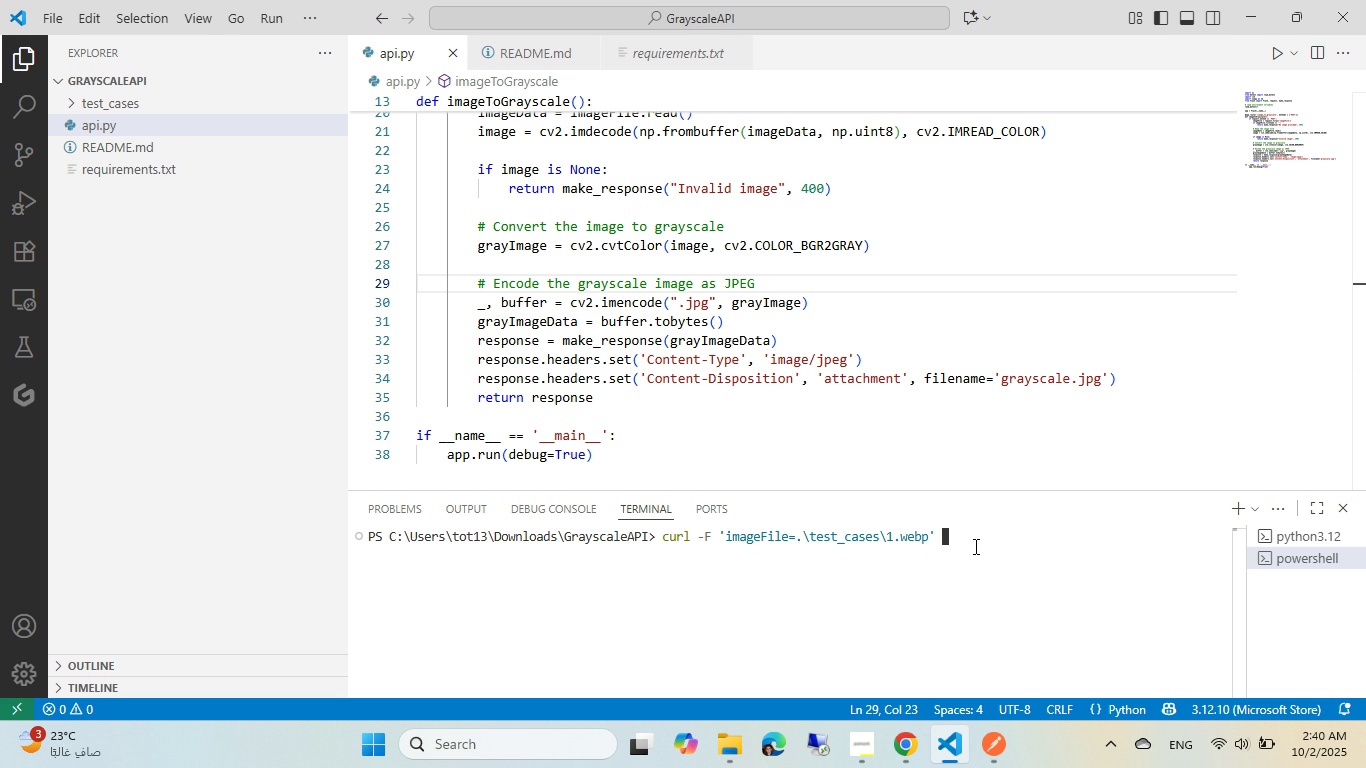 
key(Control+ControlLeft)
 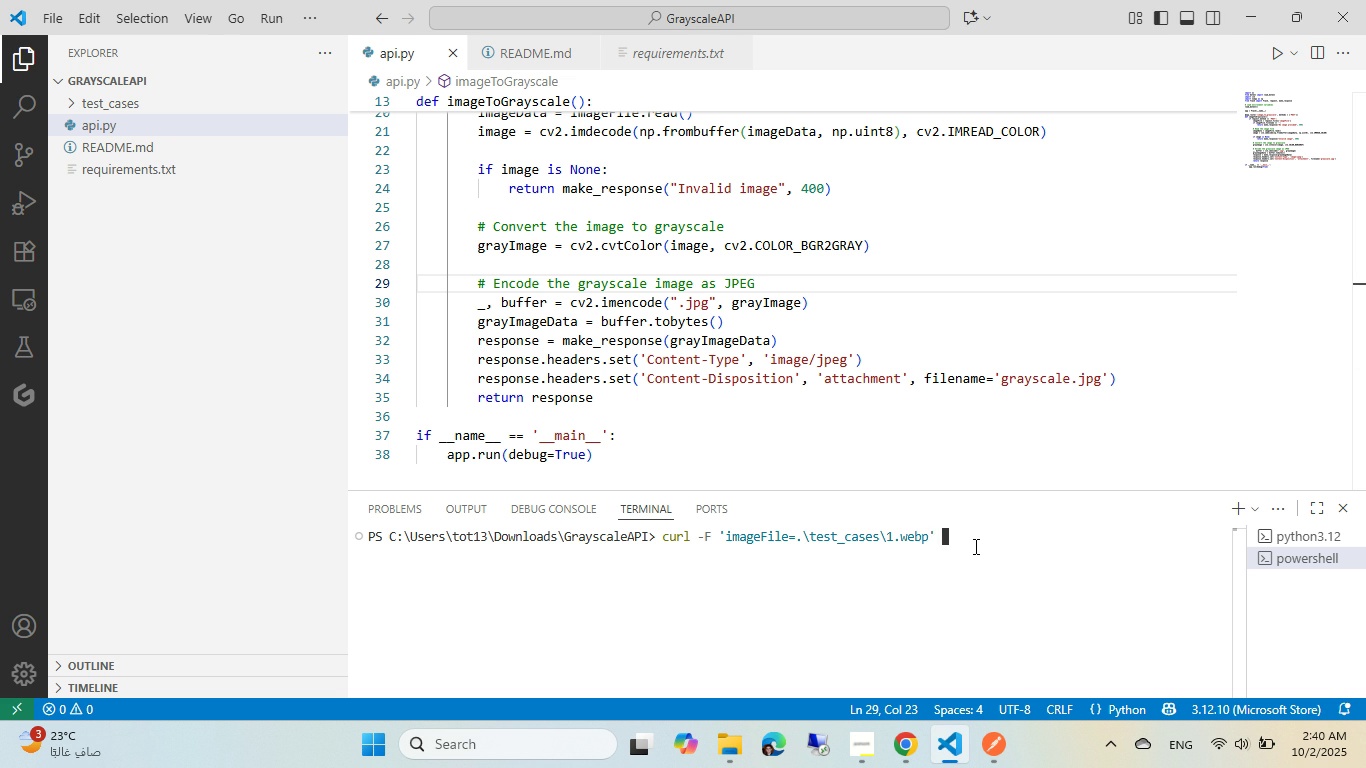 
key(Control+V)
 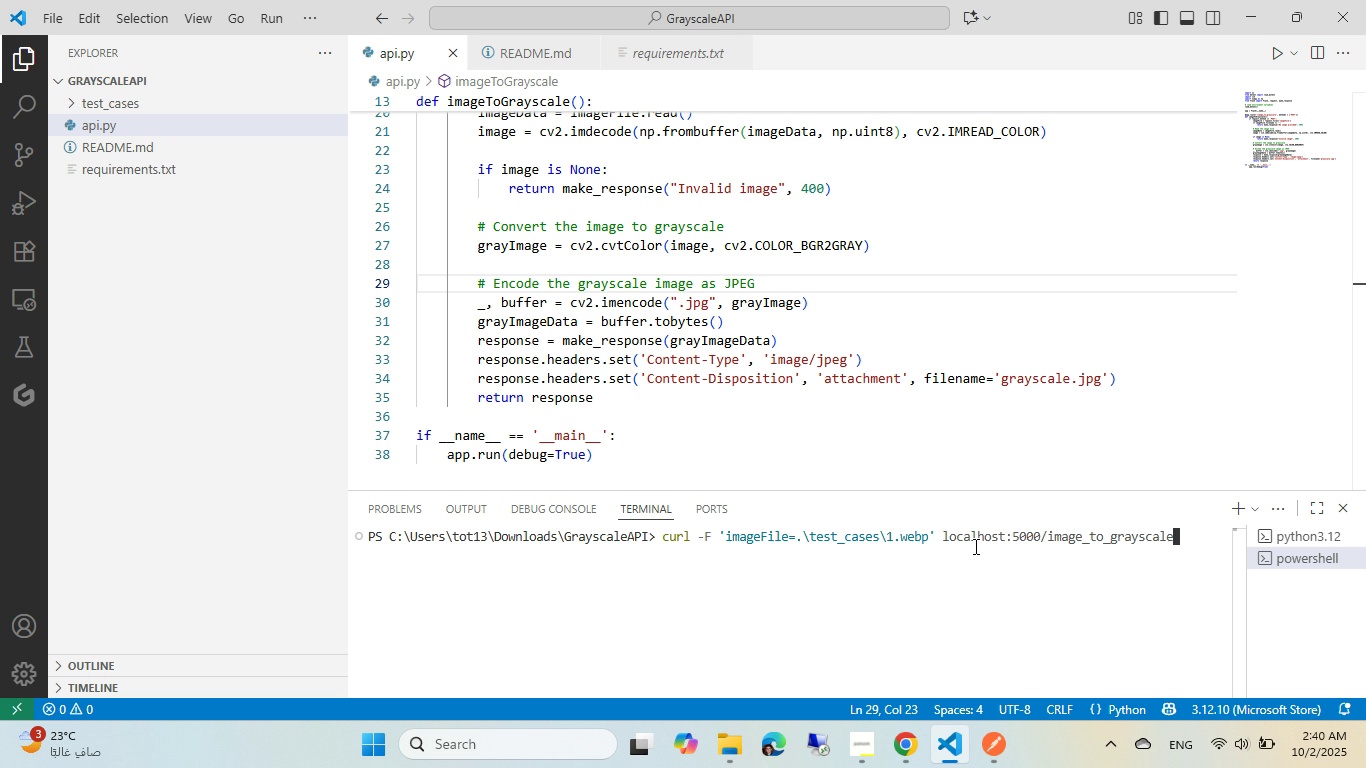 
type( -o grayscale.jpg)
 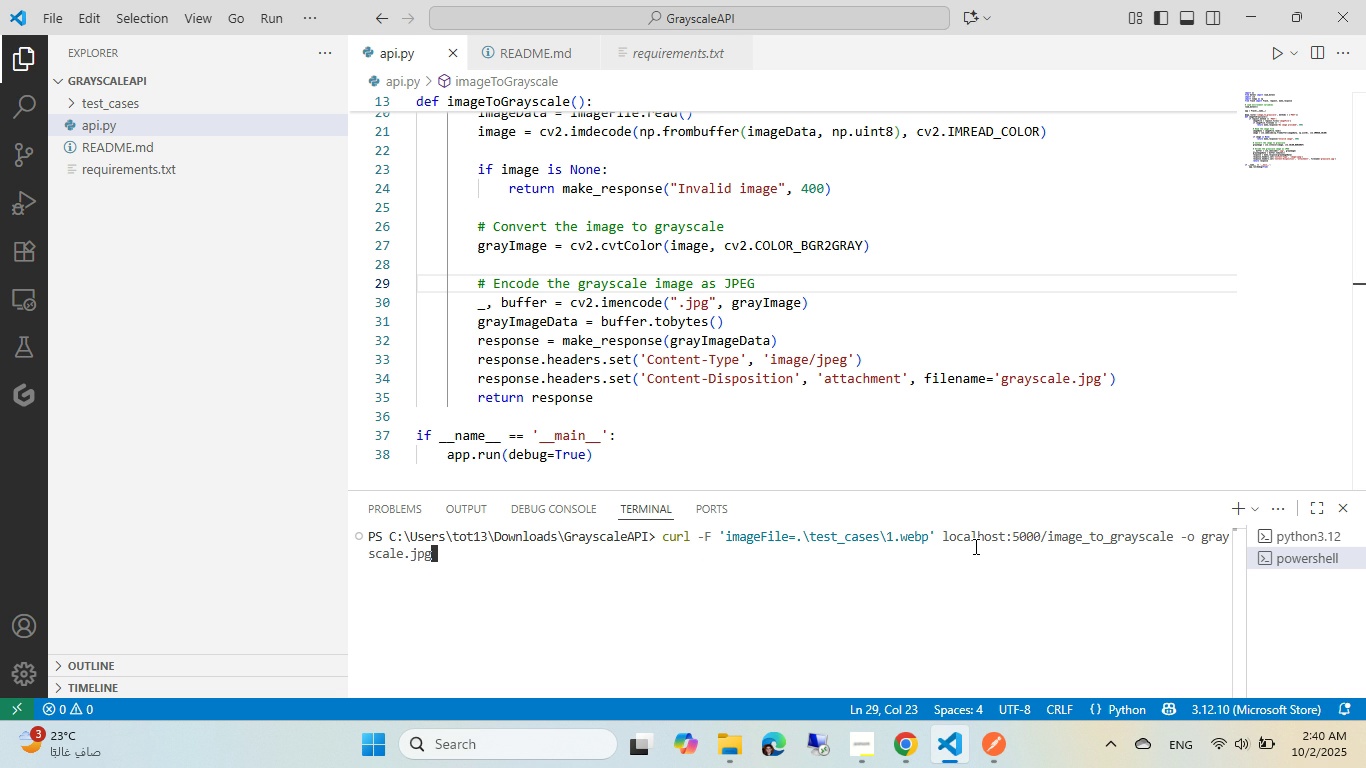 
key(Enter)
 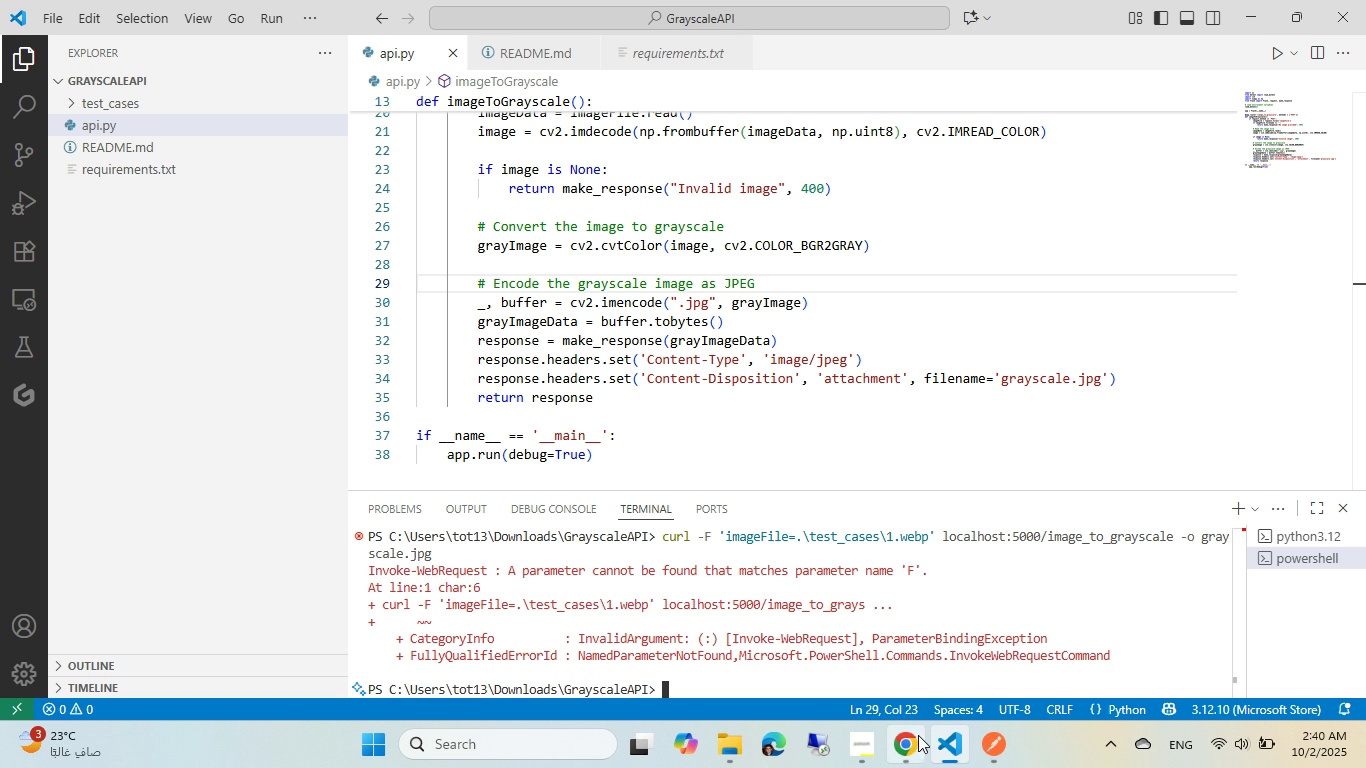 
wait(6.12)
 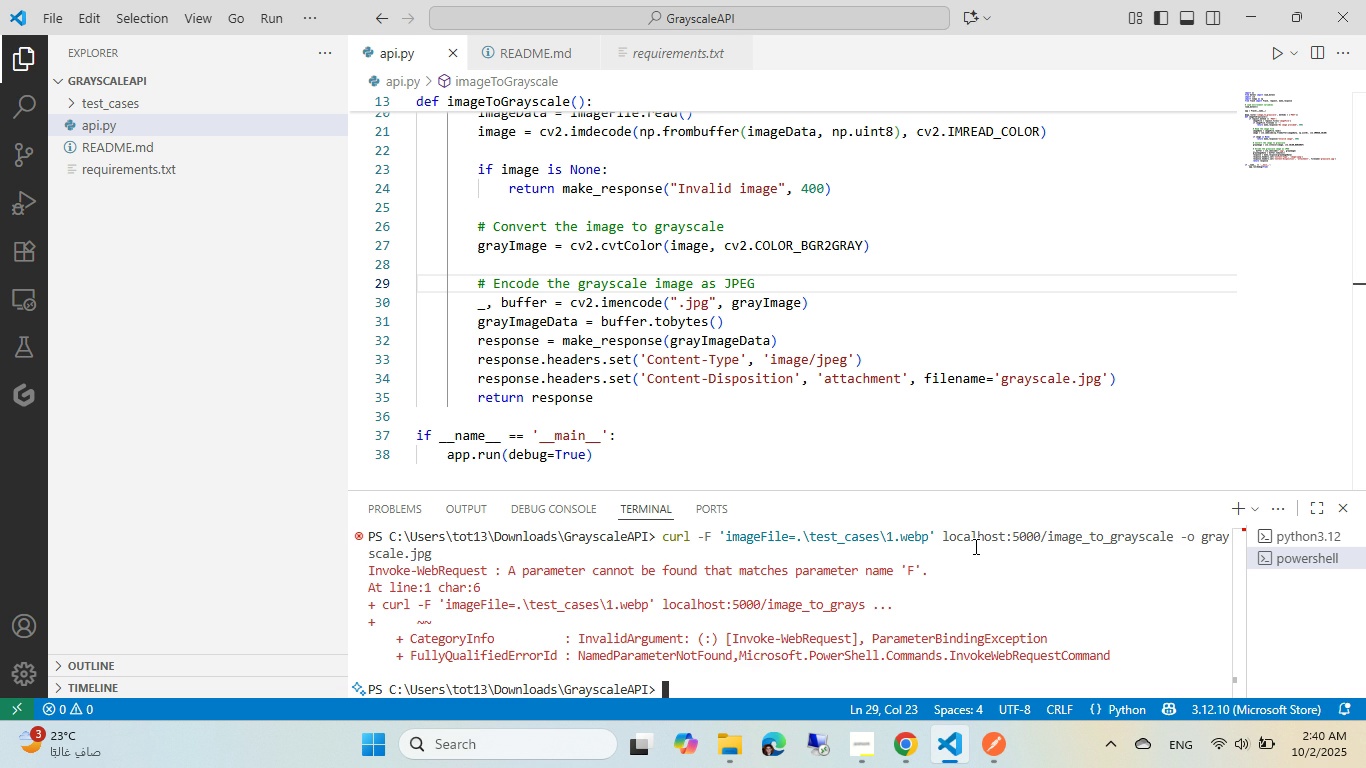 
left_click([913, 743])
 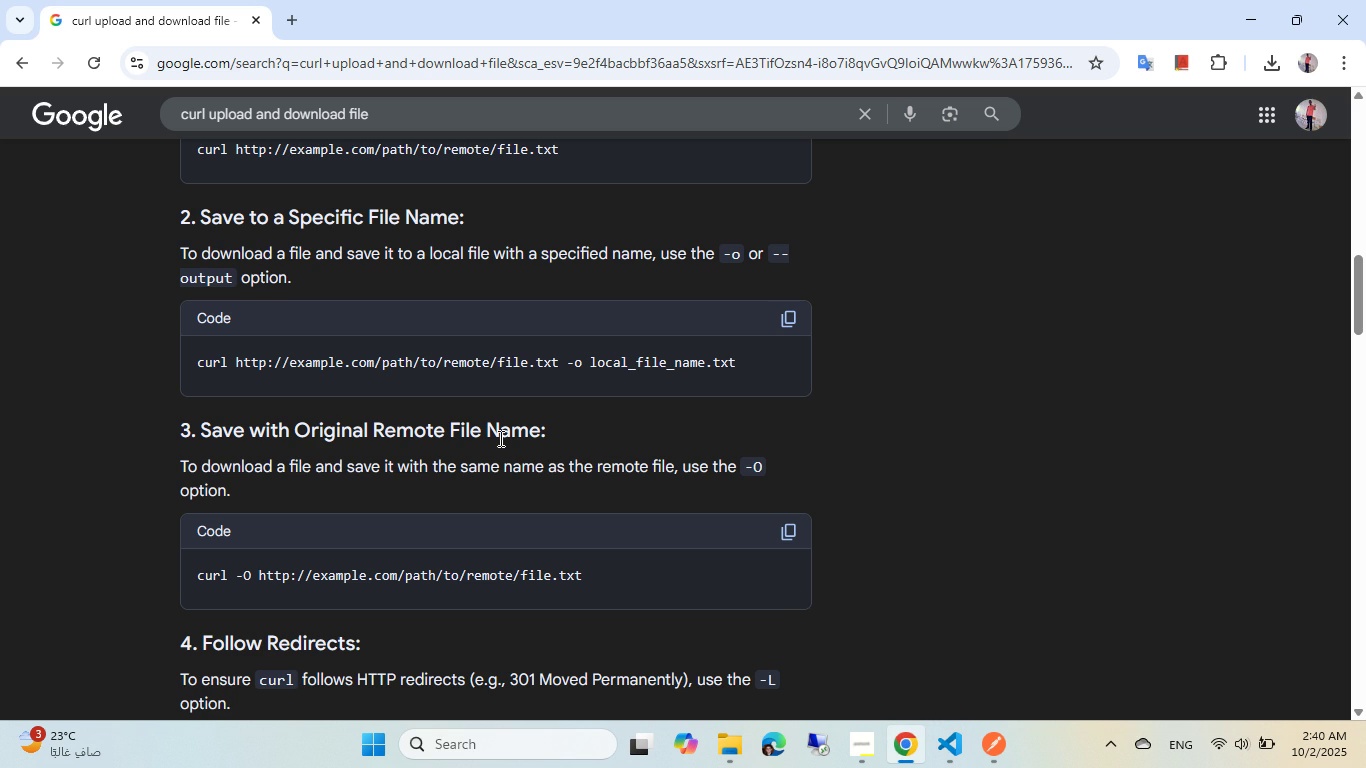 
scroll: coordinate [481, 444], scroll_direction: down, amount: 5.0
 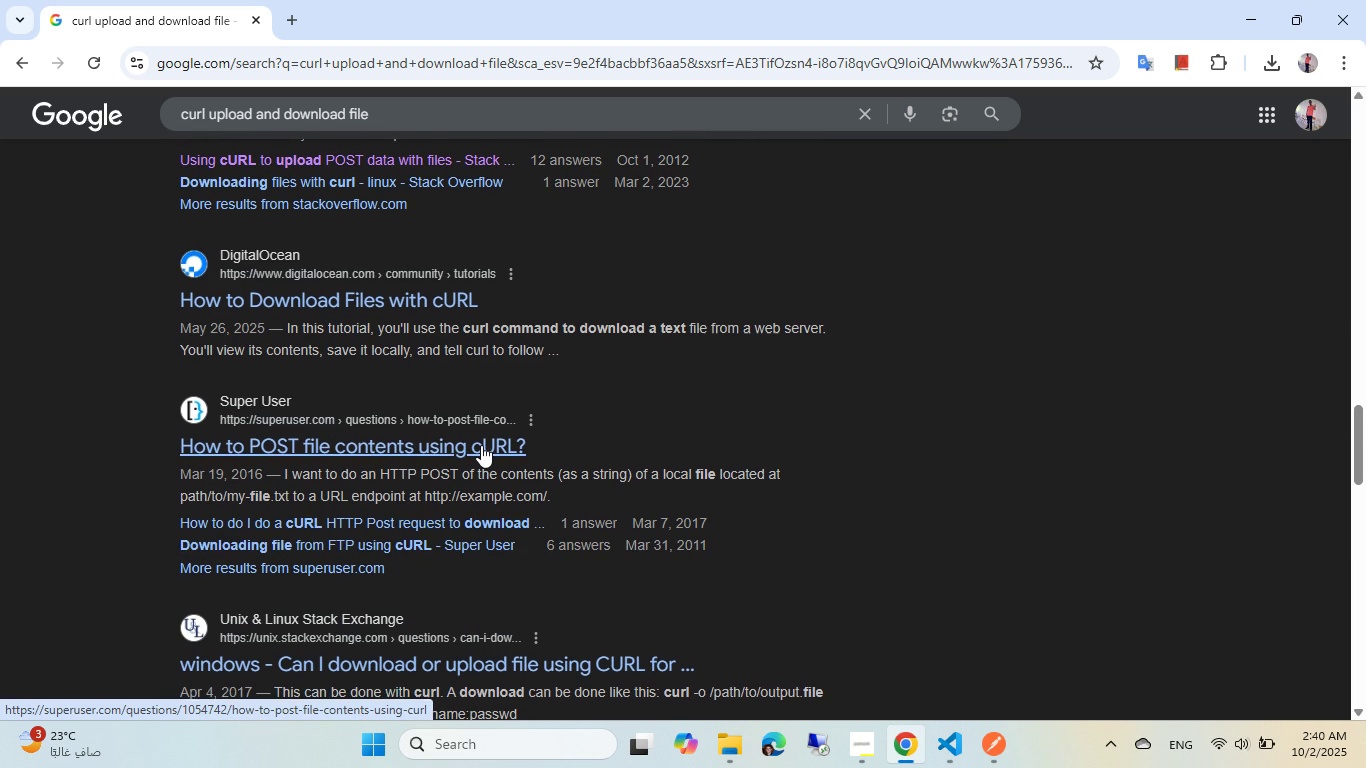 
scroll: coordinate [484, 447], scroll_direction: up, amount: 33.0
 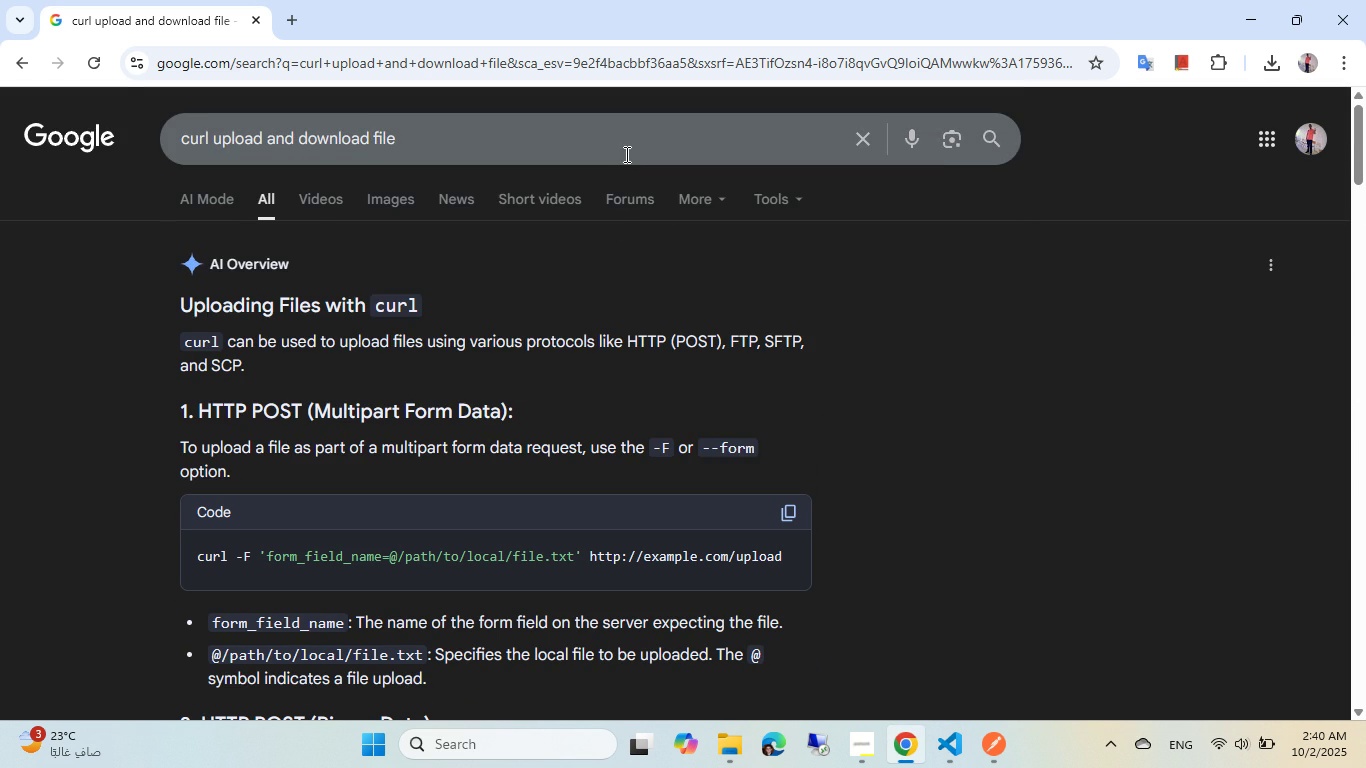 
left_click([626, 152])
 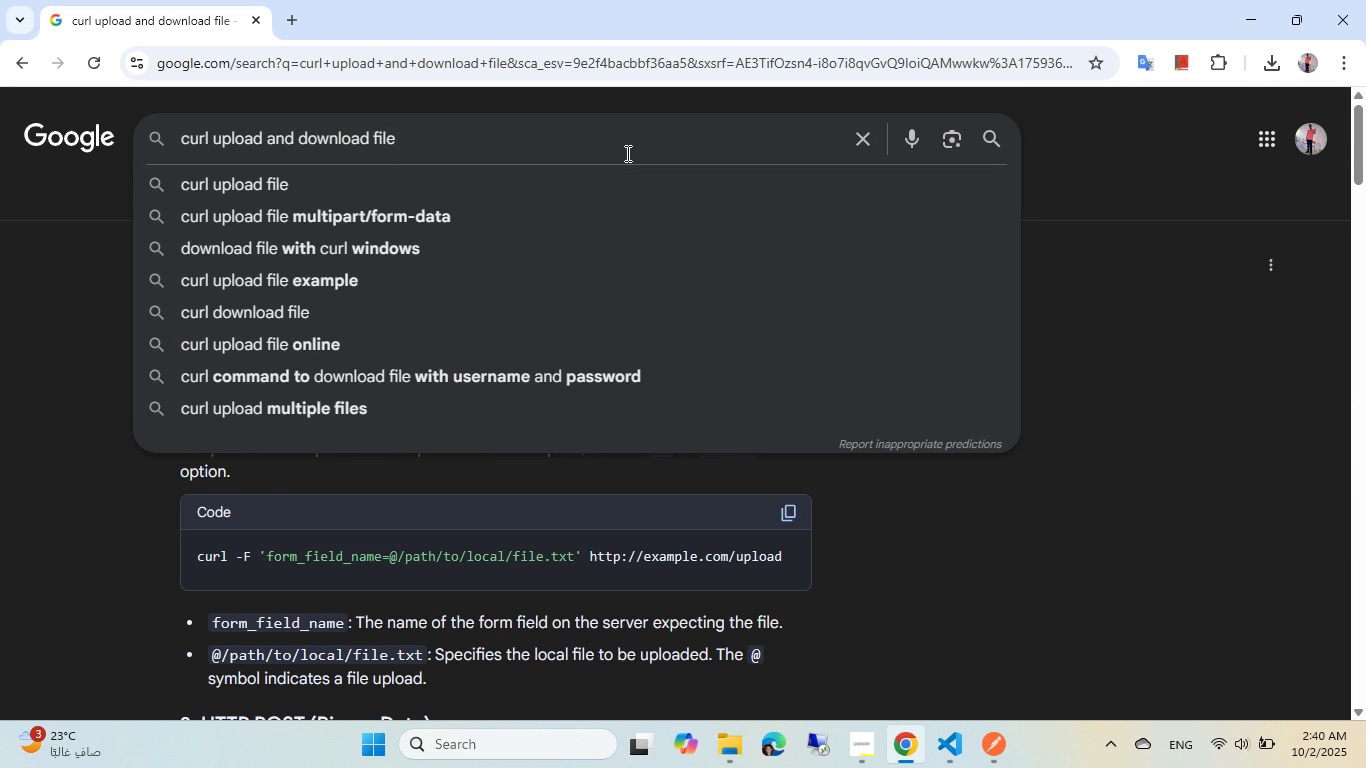 
type(http )
 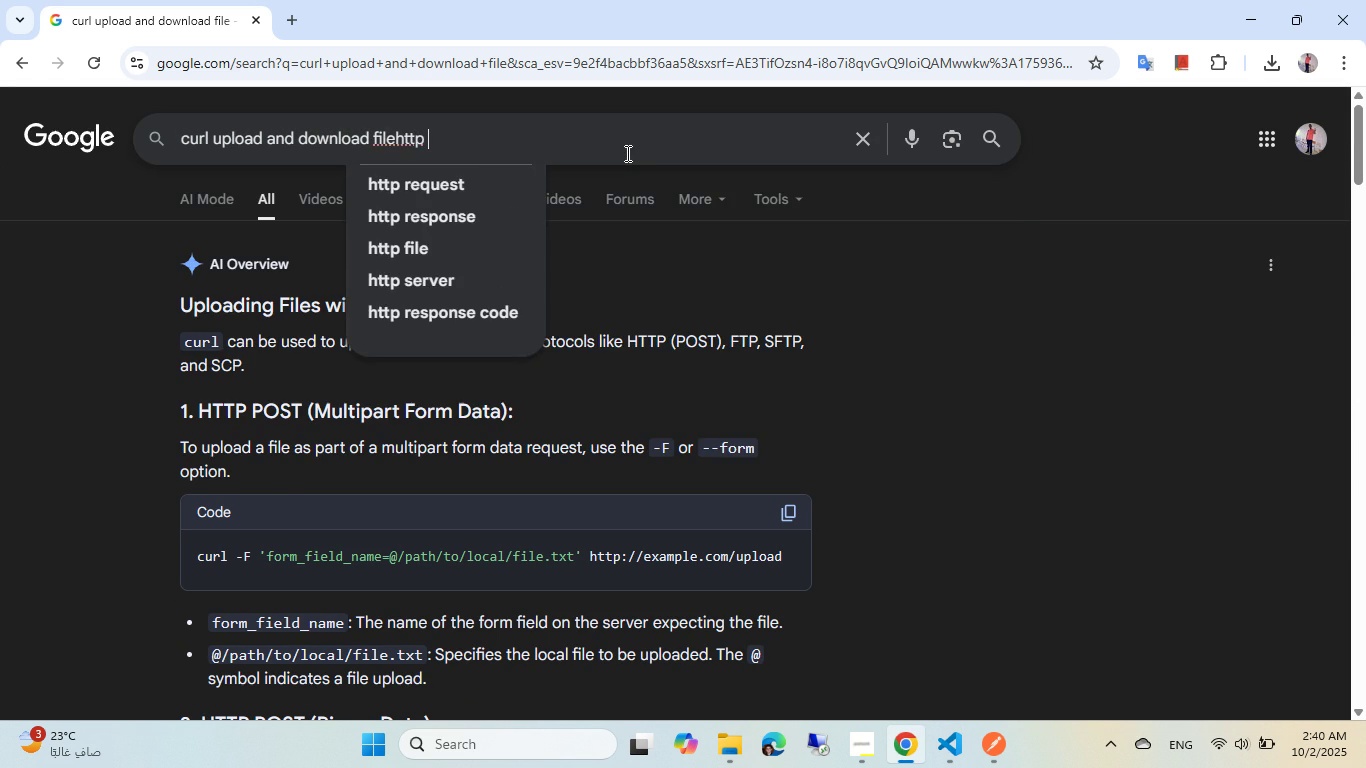 
key(Control+ControlLeft)
 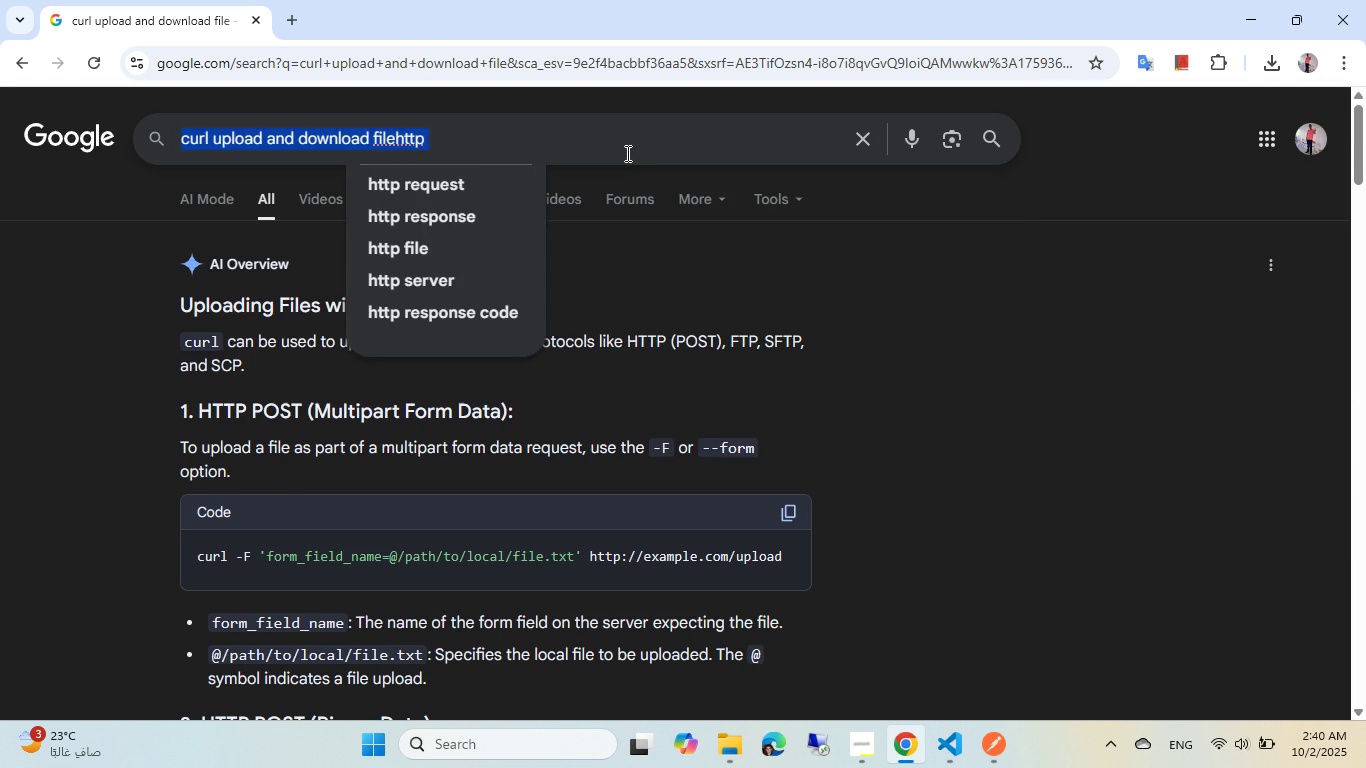 
key(Control+A)
 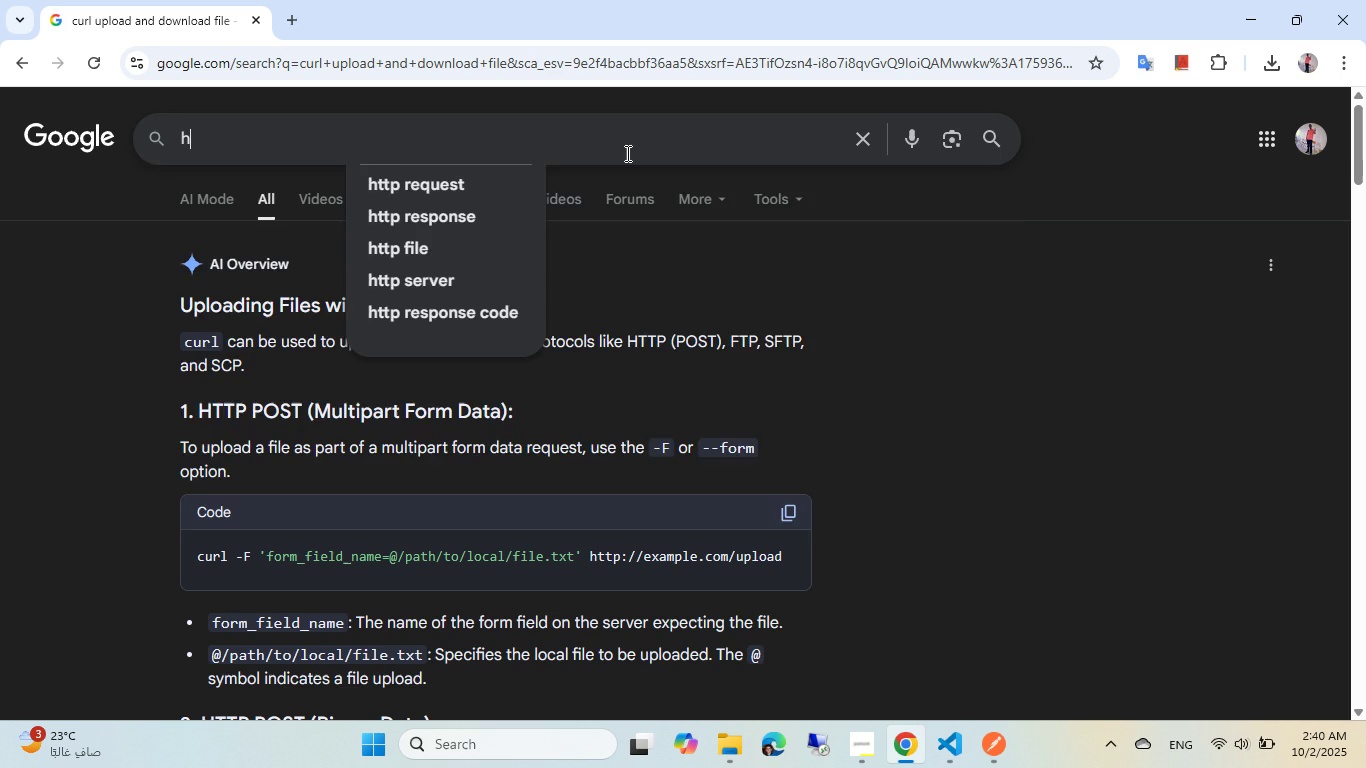 
type(http text)
key(Backspace)
key(Backspace)
type(st cases script)
 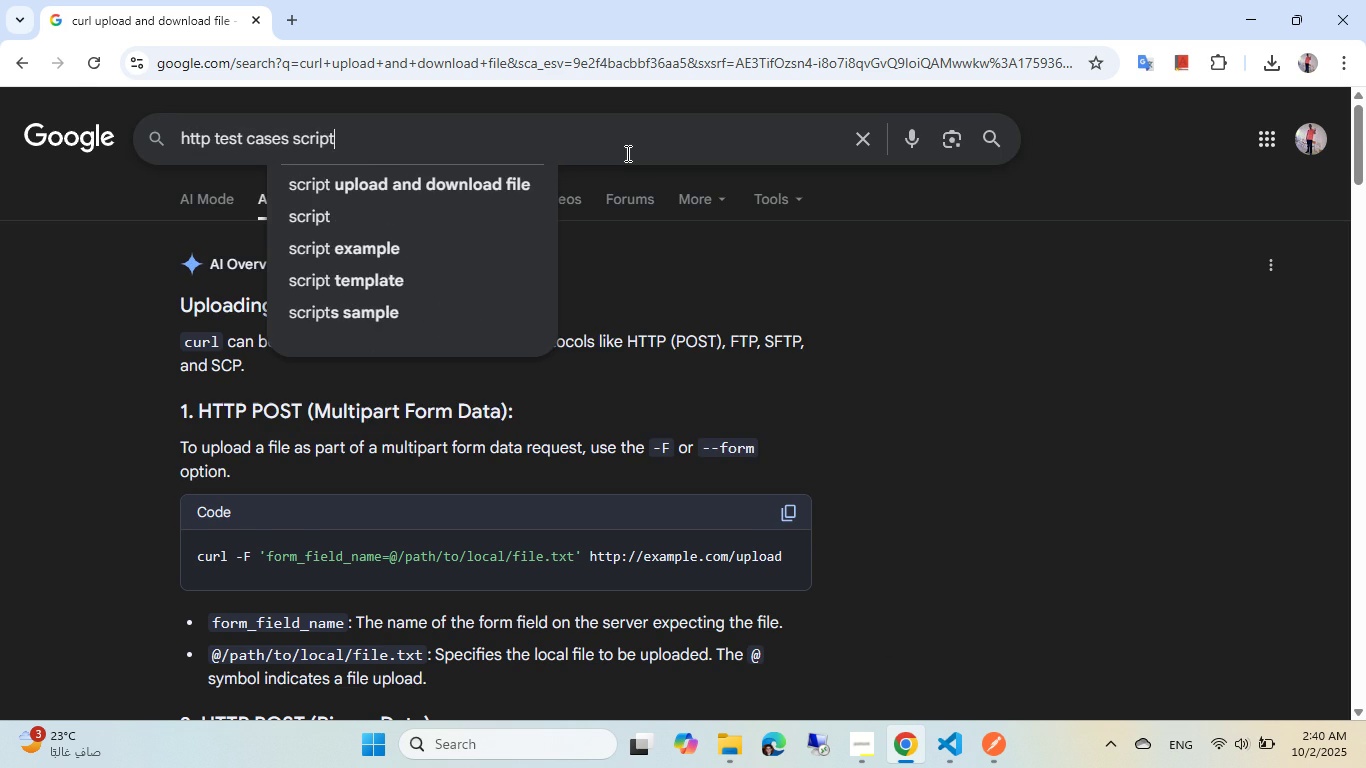 
key(Enter)
 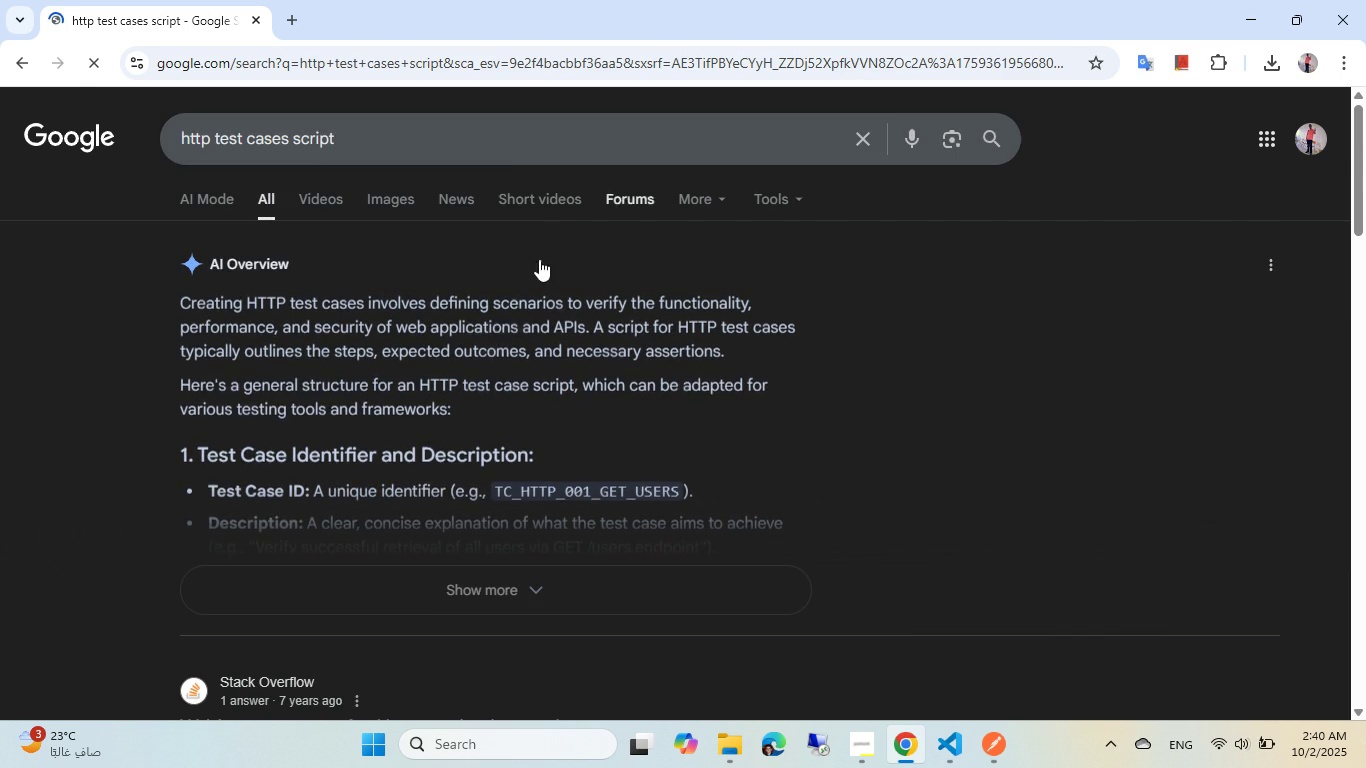 
scroll: coordinate [542, 274], scroll_direction: down, amount: 9.0
 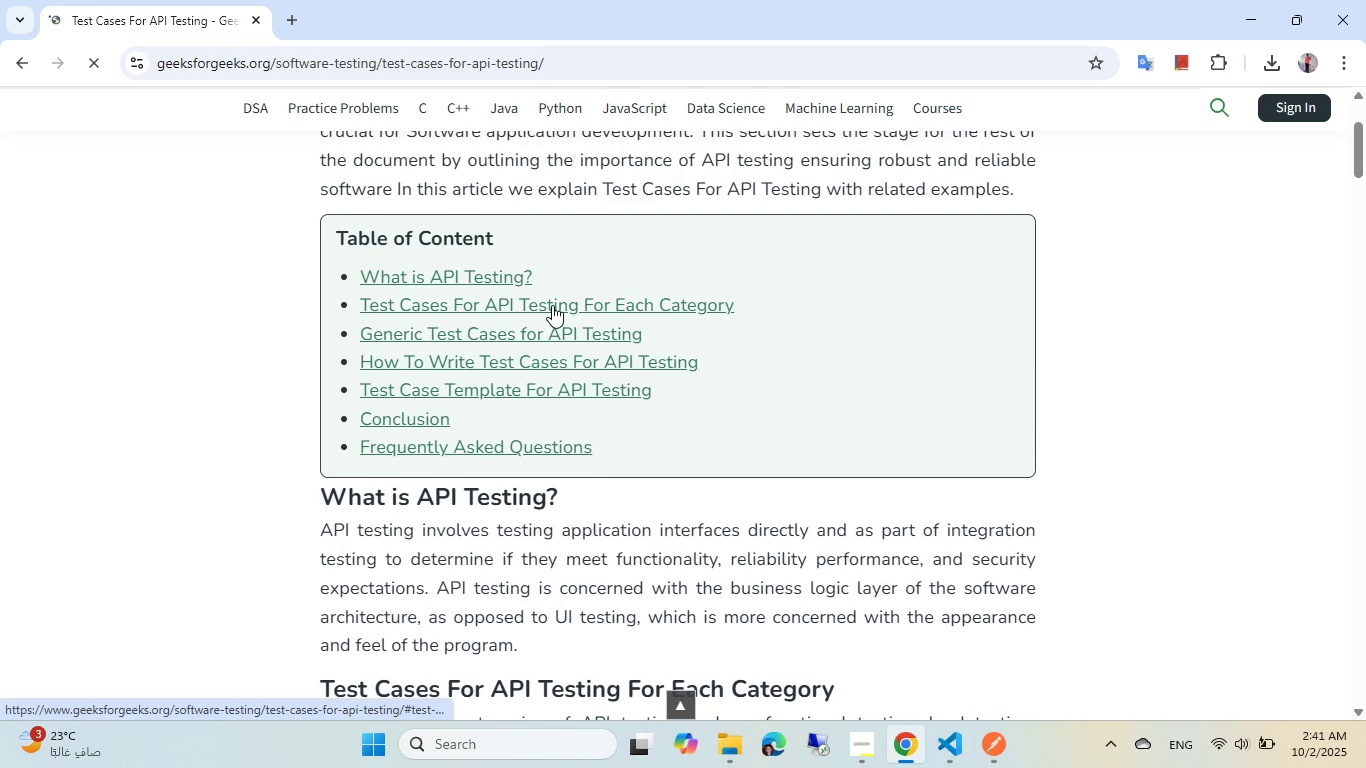 
left_click([552, 305])
 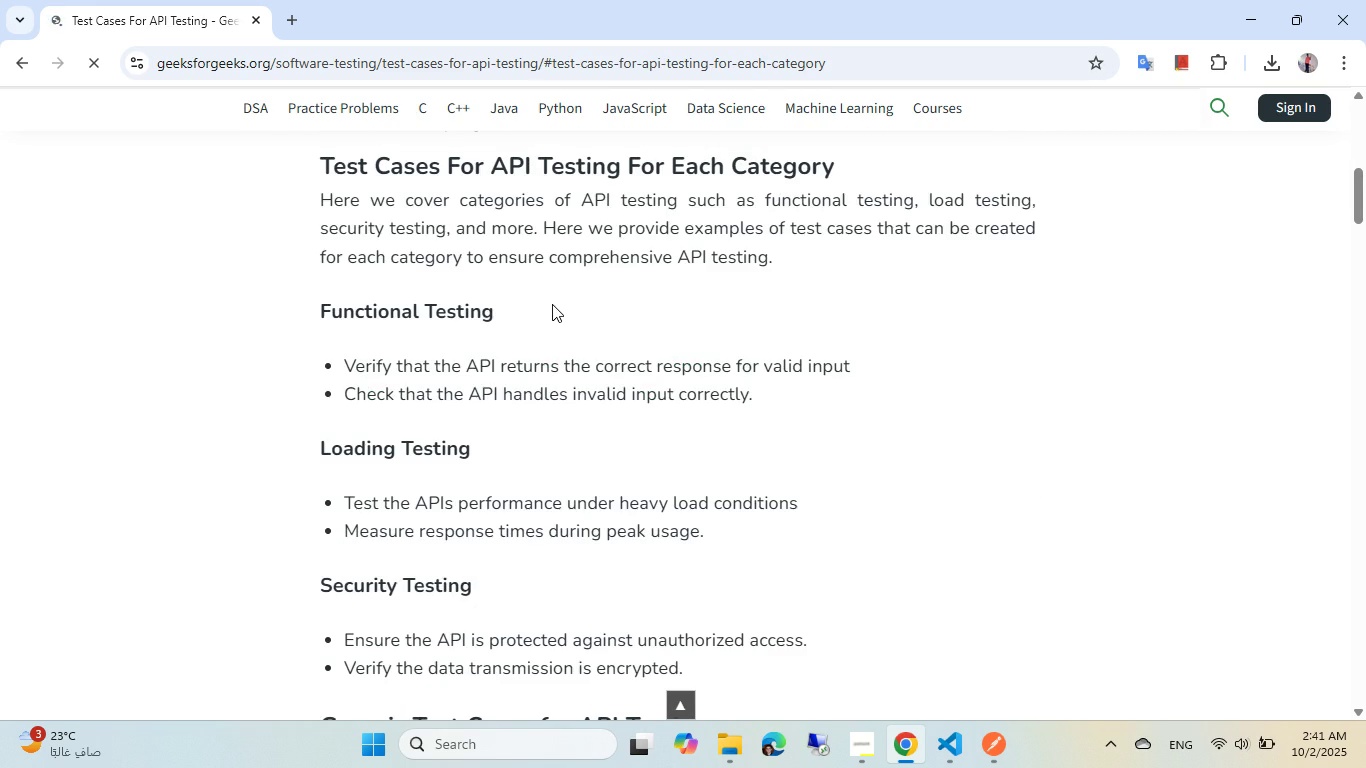 
scroll: coordinate [552, 304], scroll_direction: down, amount: 7.0
 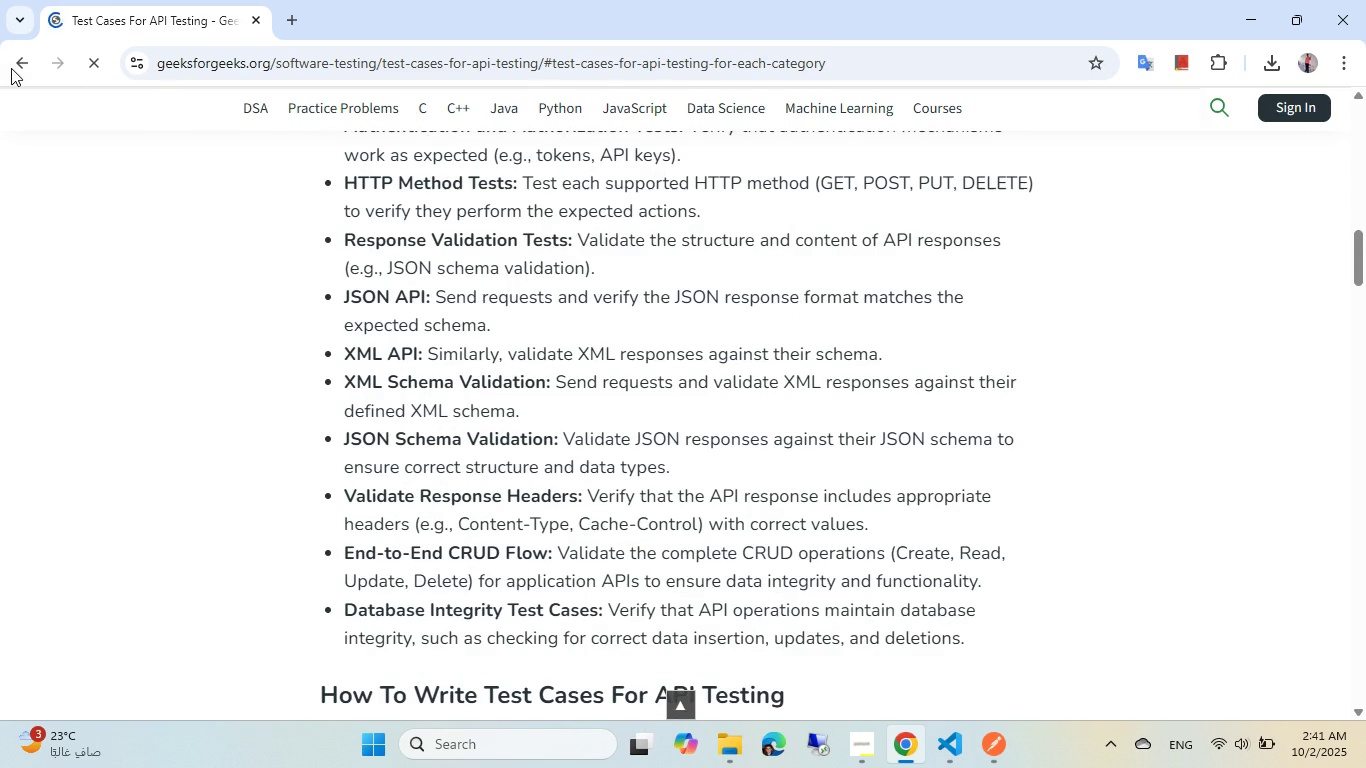 
left_click([9, 67])
 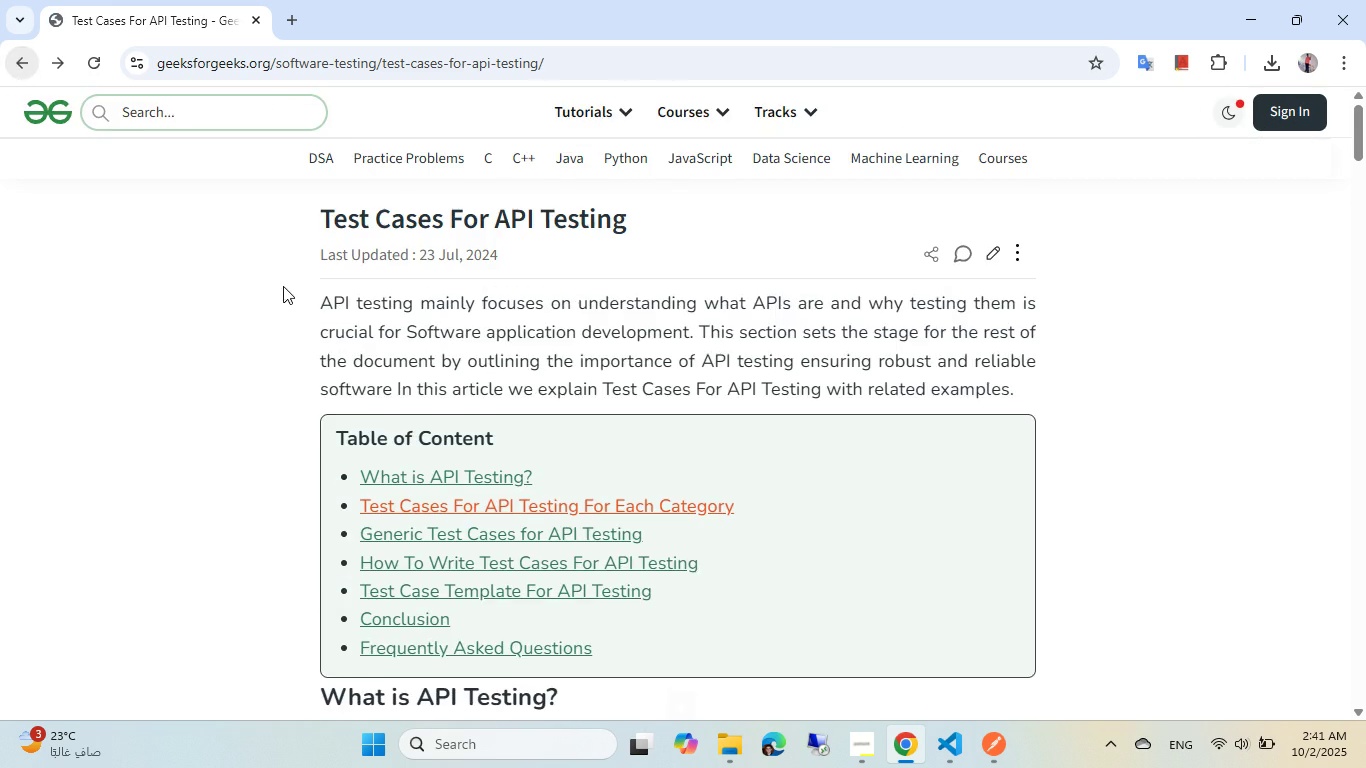 
scroll: coordinate [283, 286], scroll_direction: down, amount: 2.0
 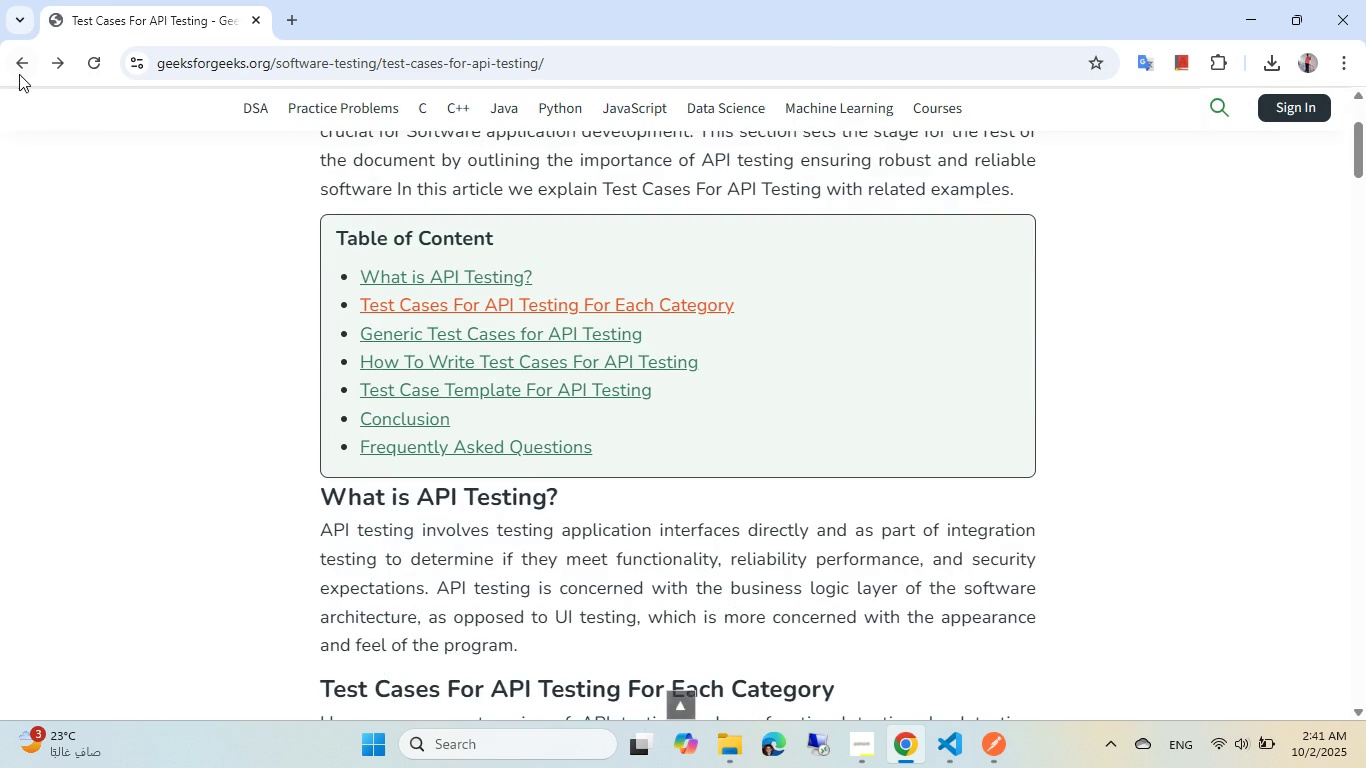 
left_click([19, 74])
 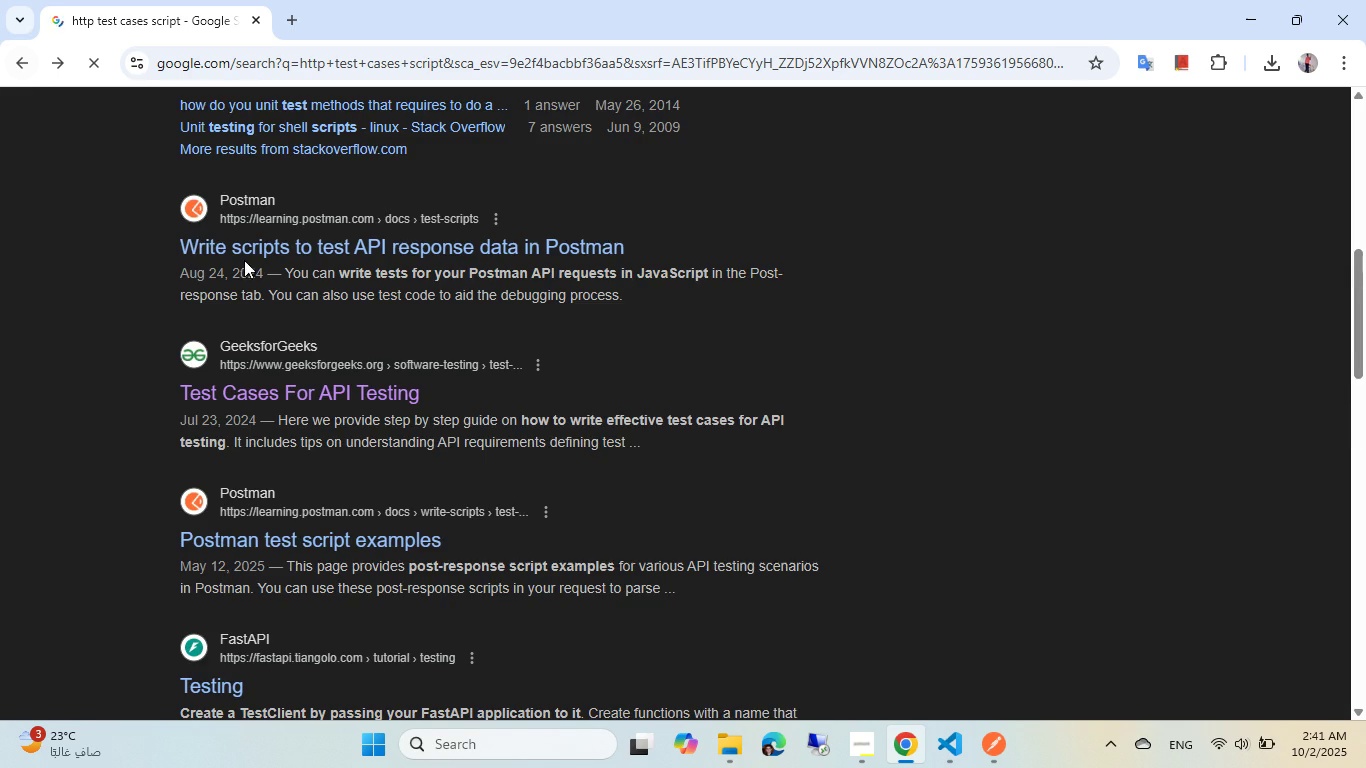 
scroll: coordinate [247, 260], scroll_direction: down, amount: 2.0
 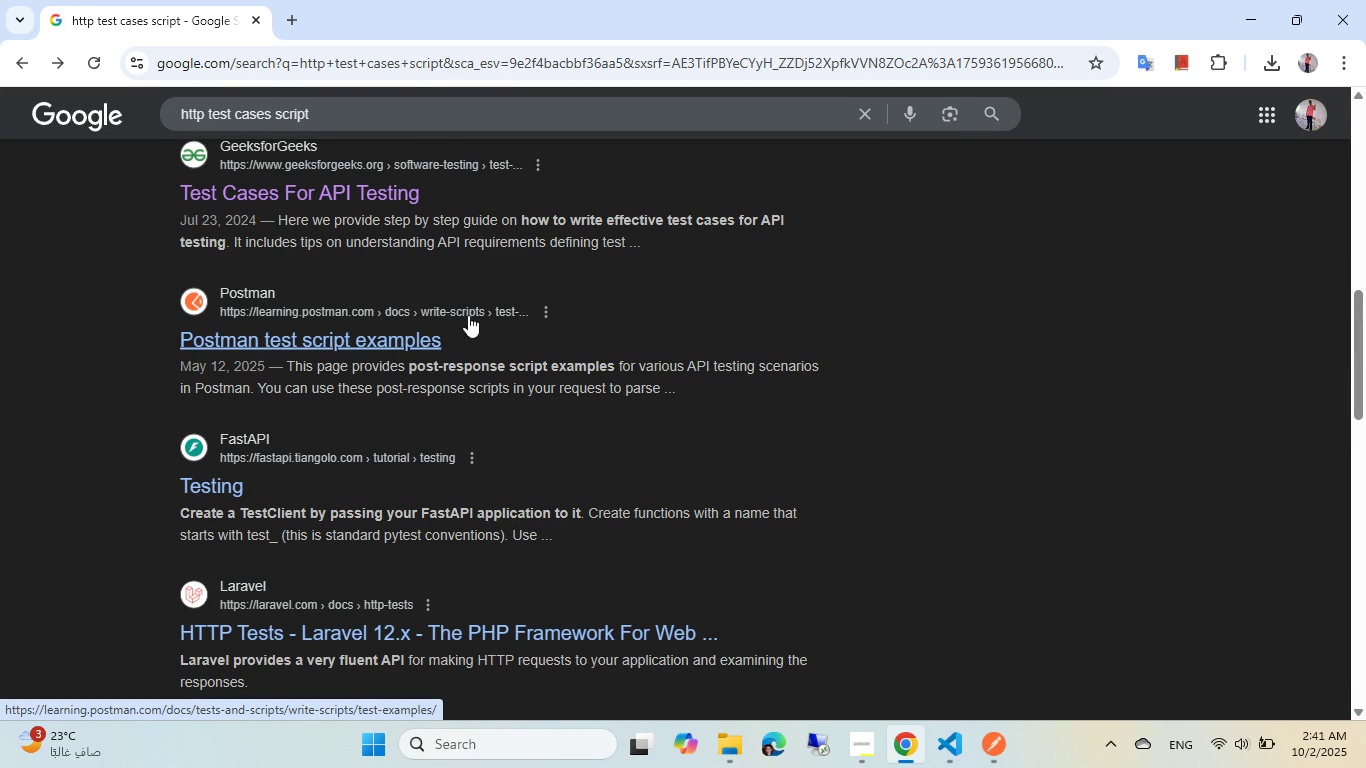 
wait(14.76)
 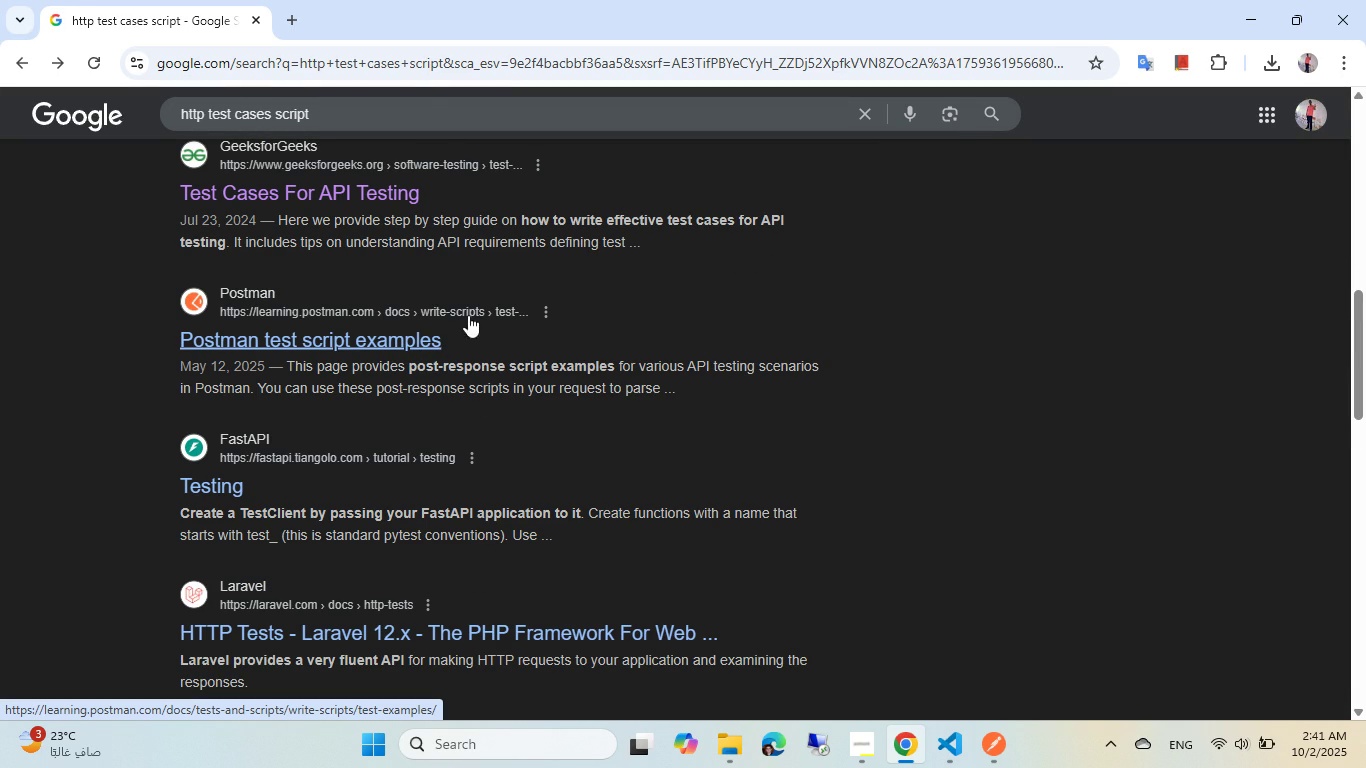 
scroll: coordinate [478, 450], scroll_direction: down, amount: 3.0
 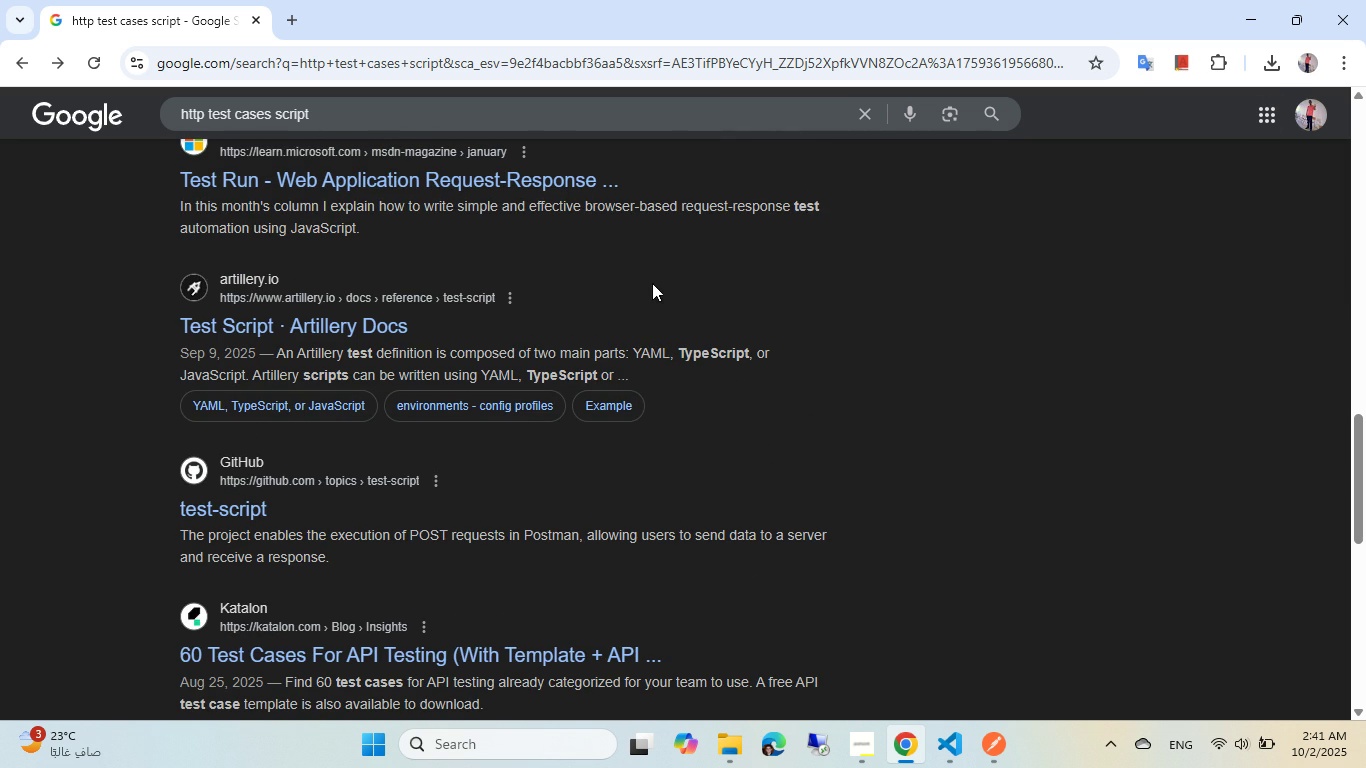 
left_click([961, 756])
 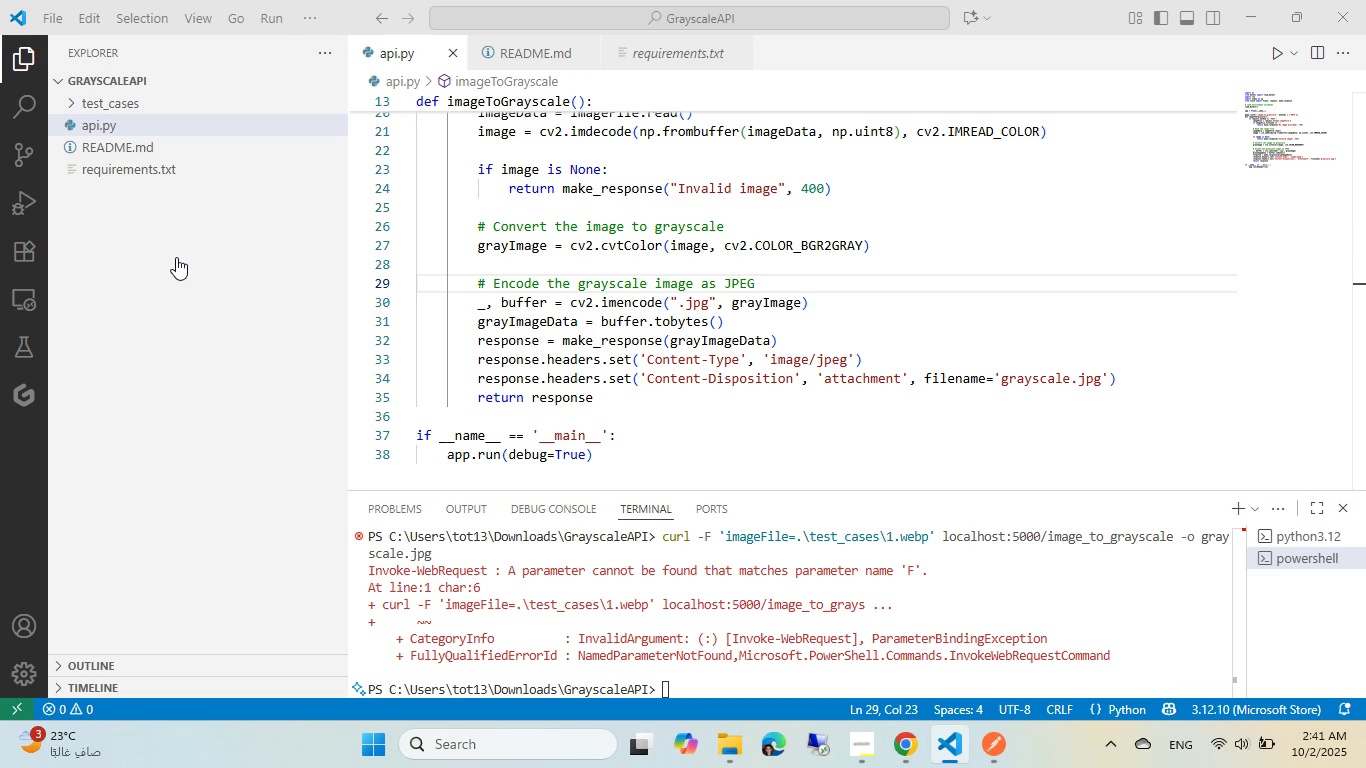 
left_click([171, 257])
 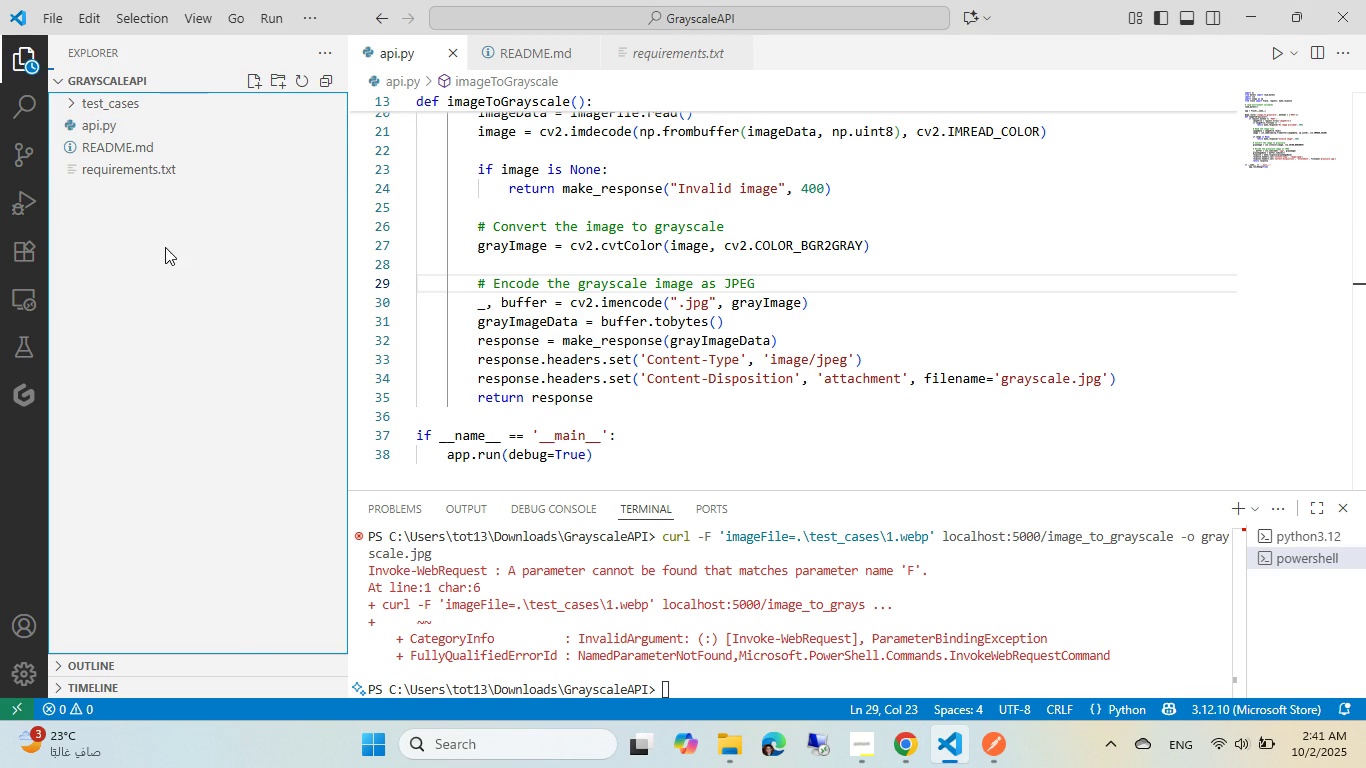 
right_click([169, 243])
 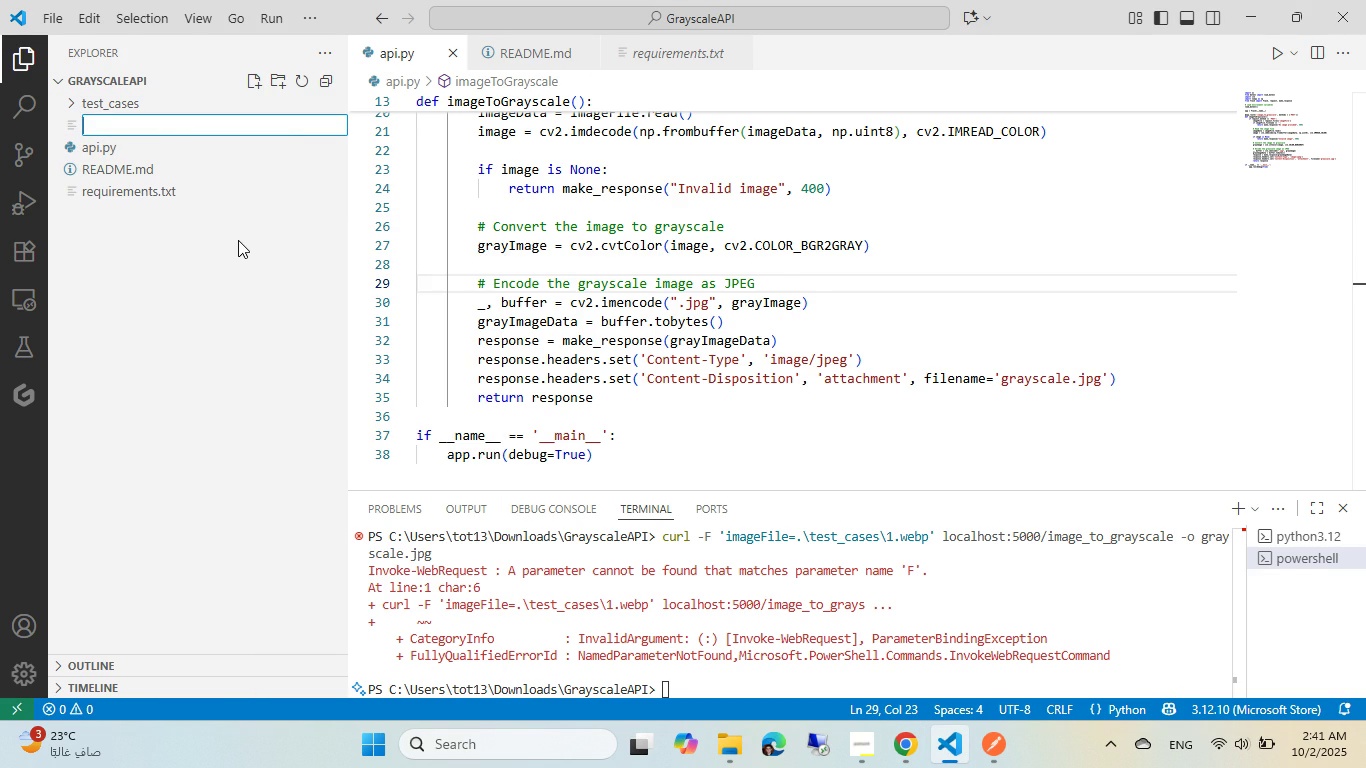 
left_click([238, 240])
 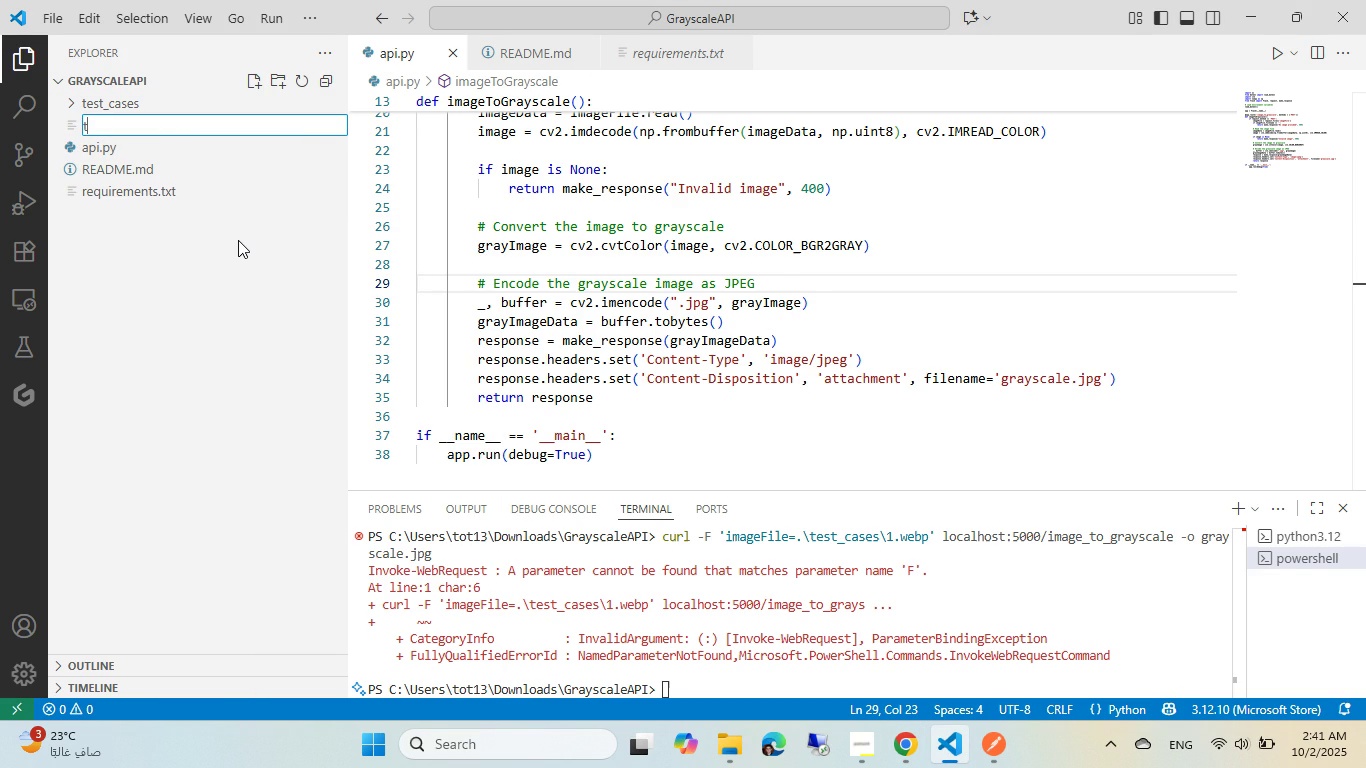 
type(test.py)
 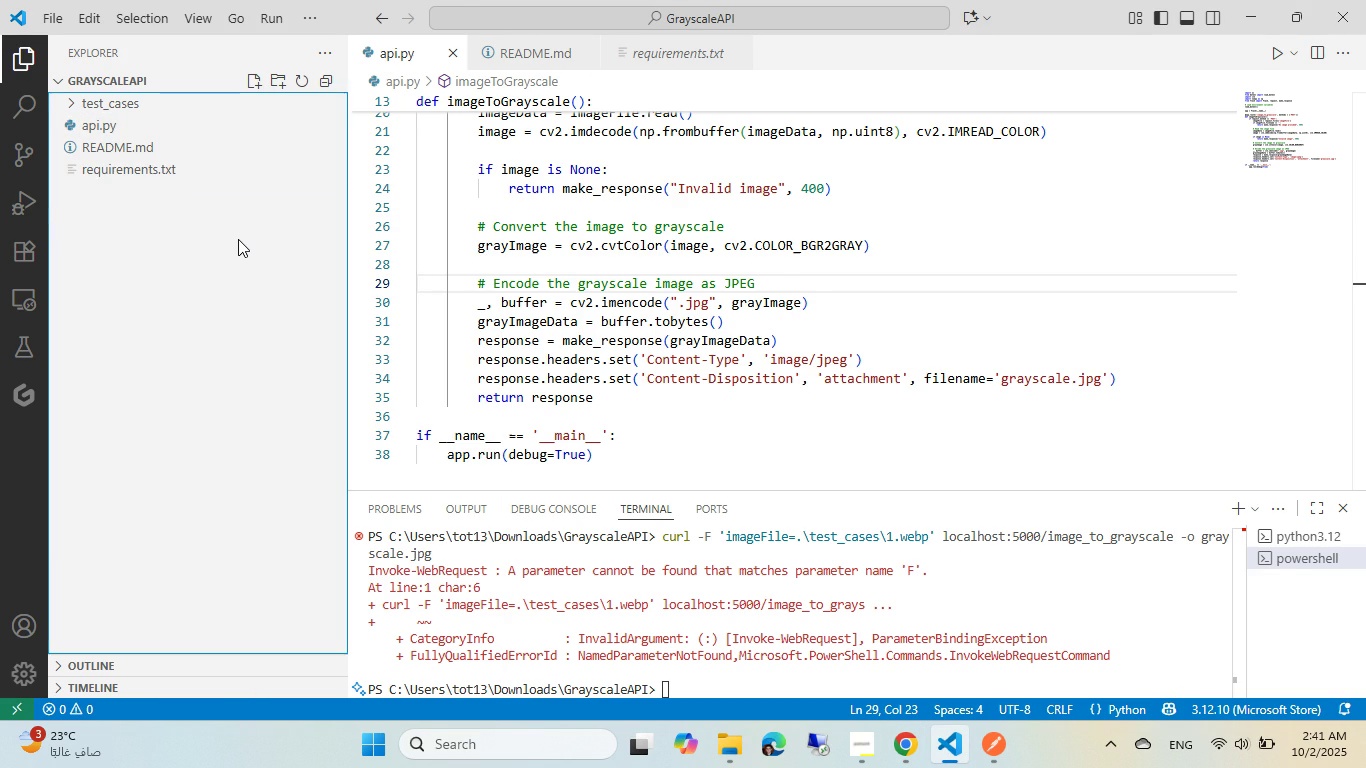 
key(Enter)
 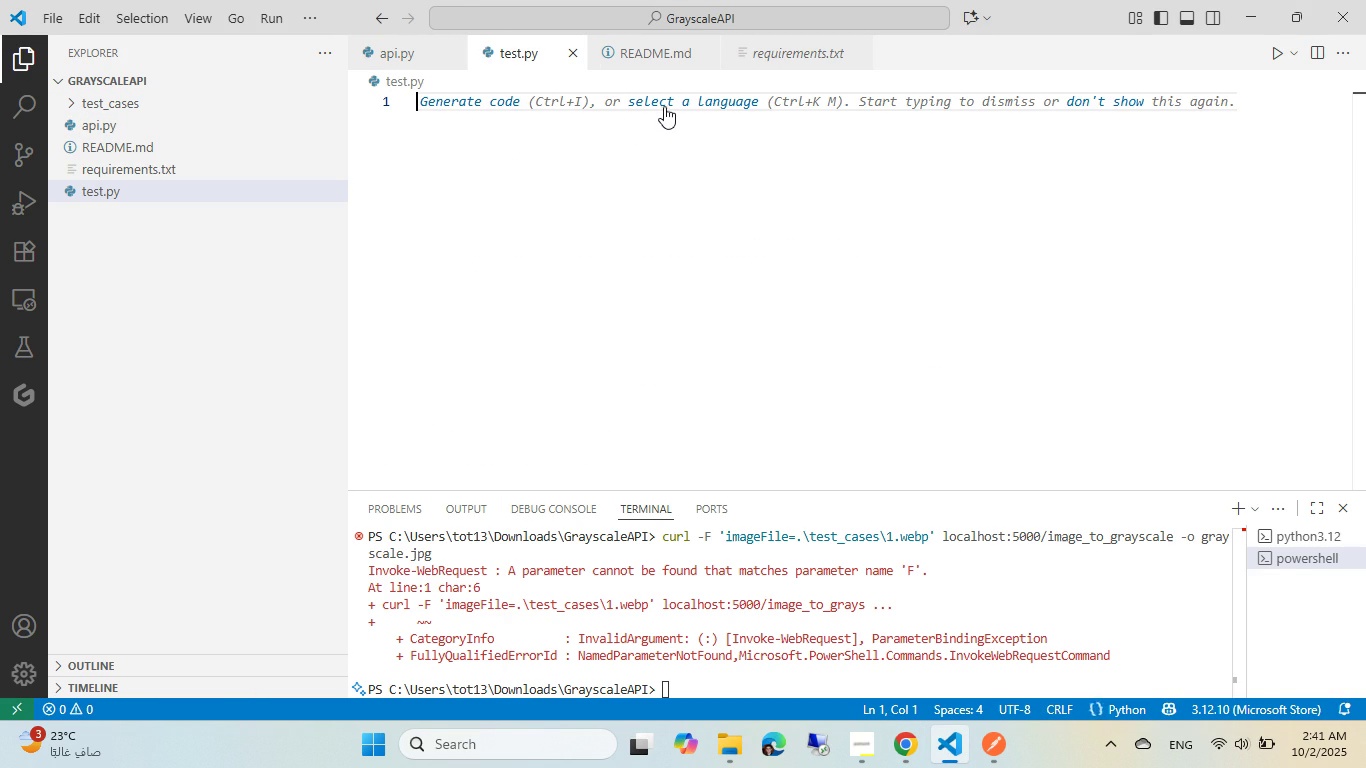 
left_click([650, 173])
 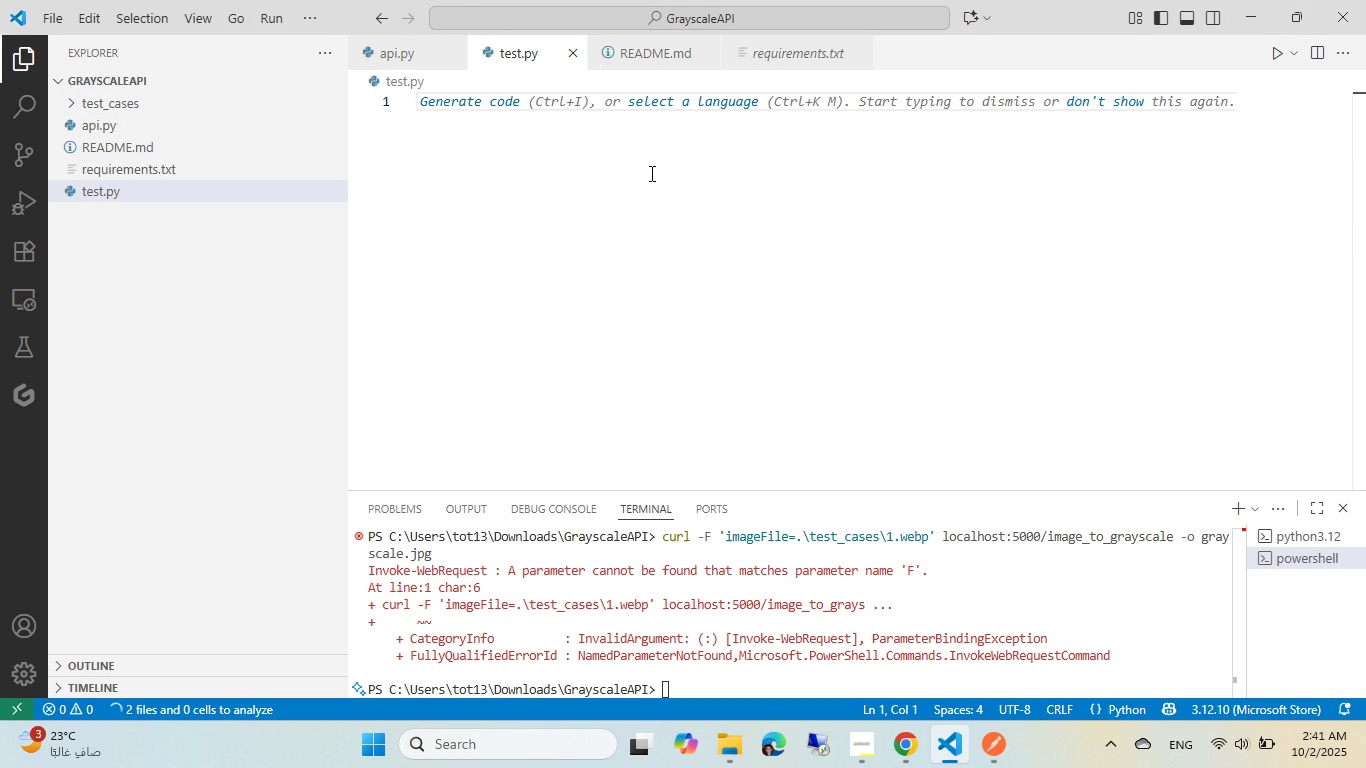 
type(import req)
 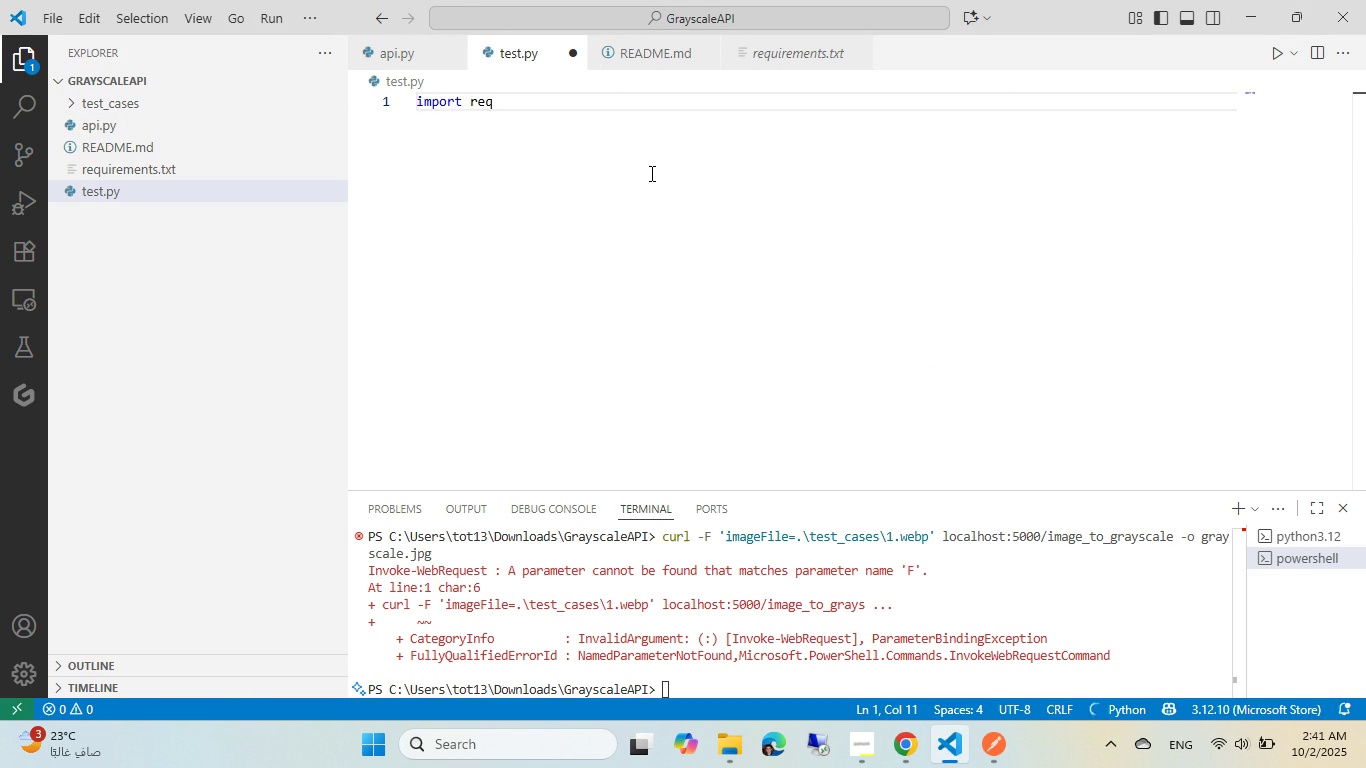 
key(Control+ControlLeft)
 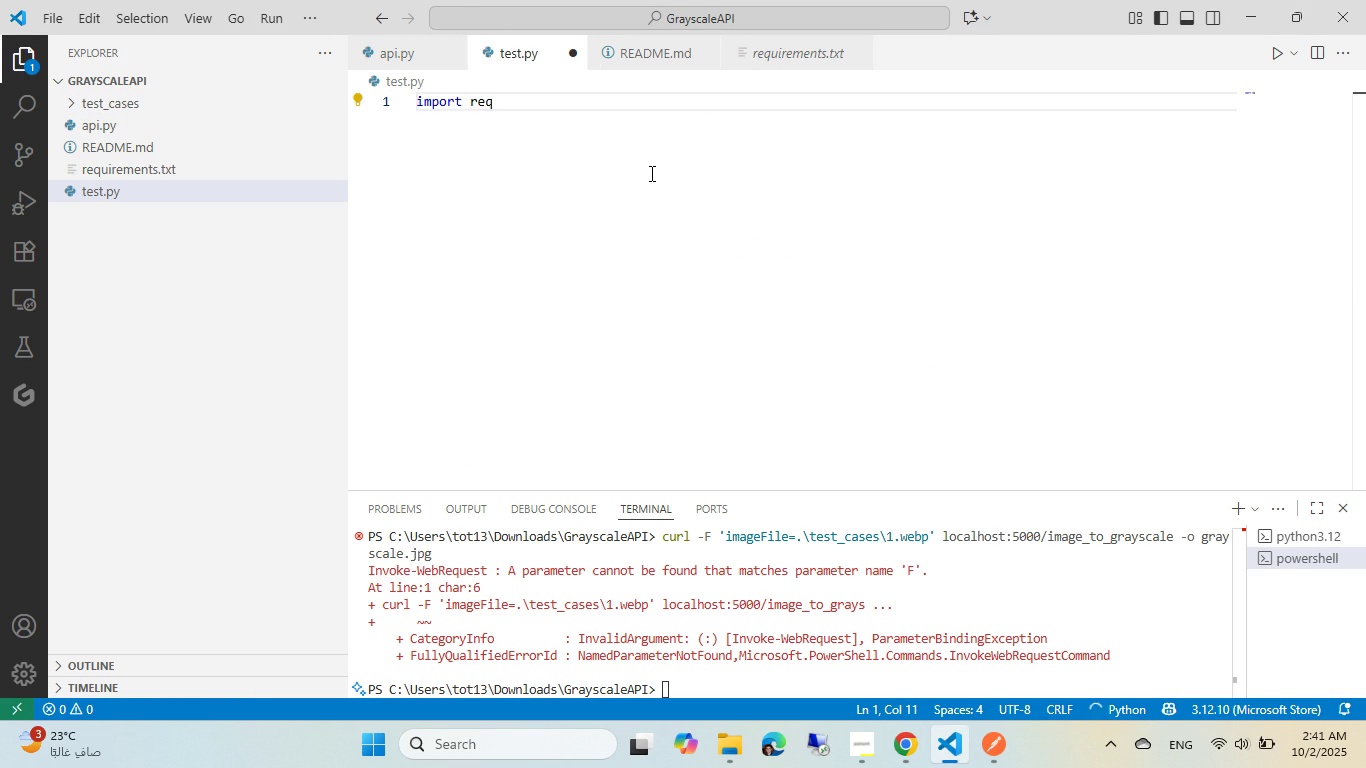 
key(Control+Space)
 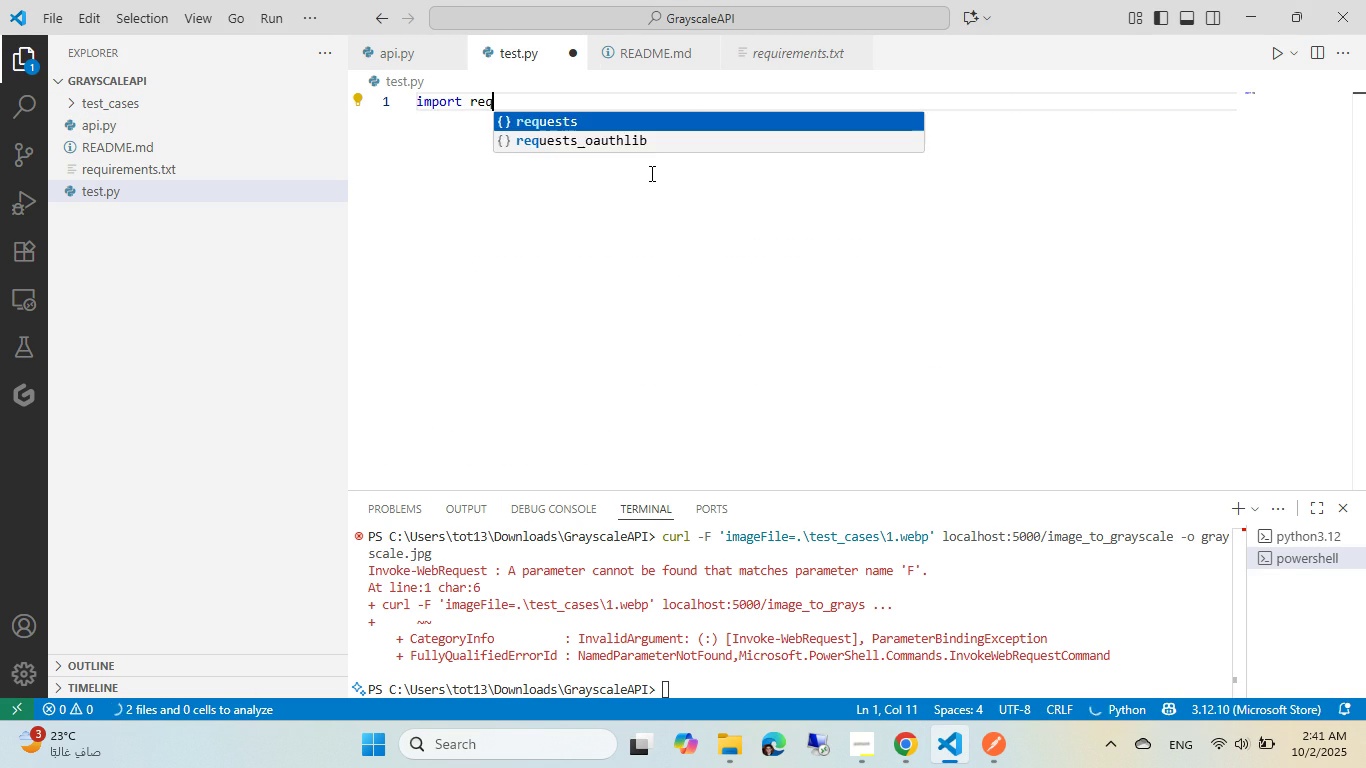 
key(Enter)
 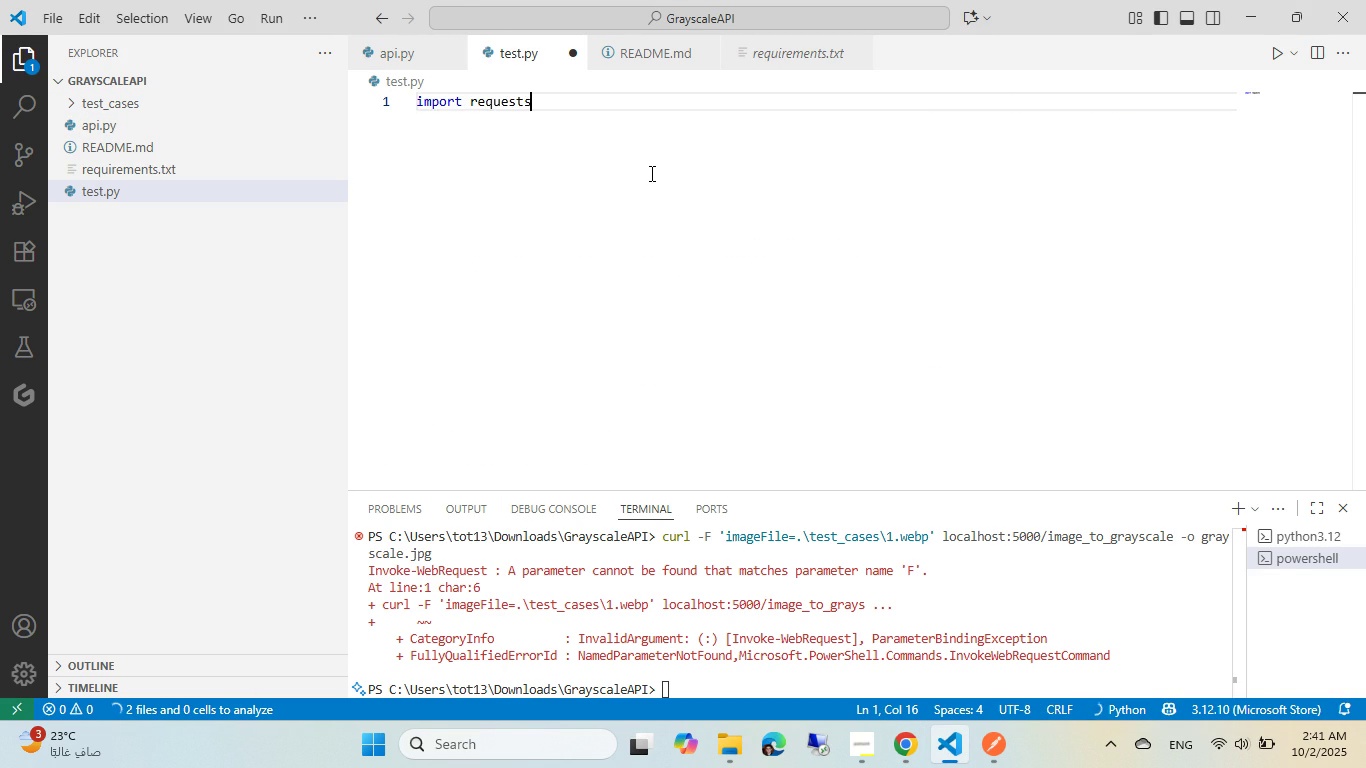 
key(Enter)
 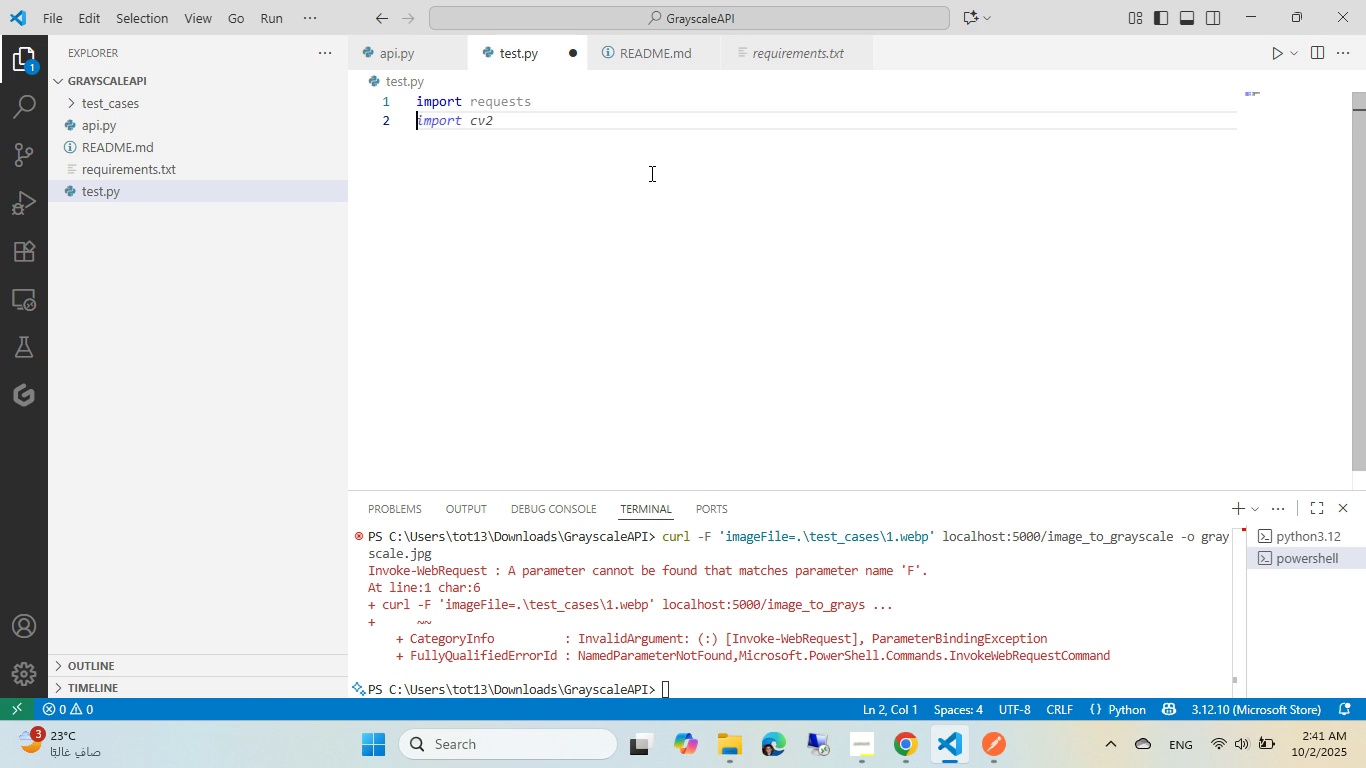 
wait(5.62)
 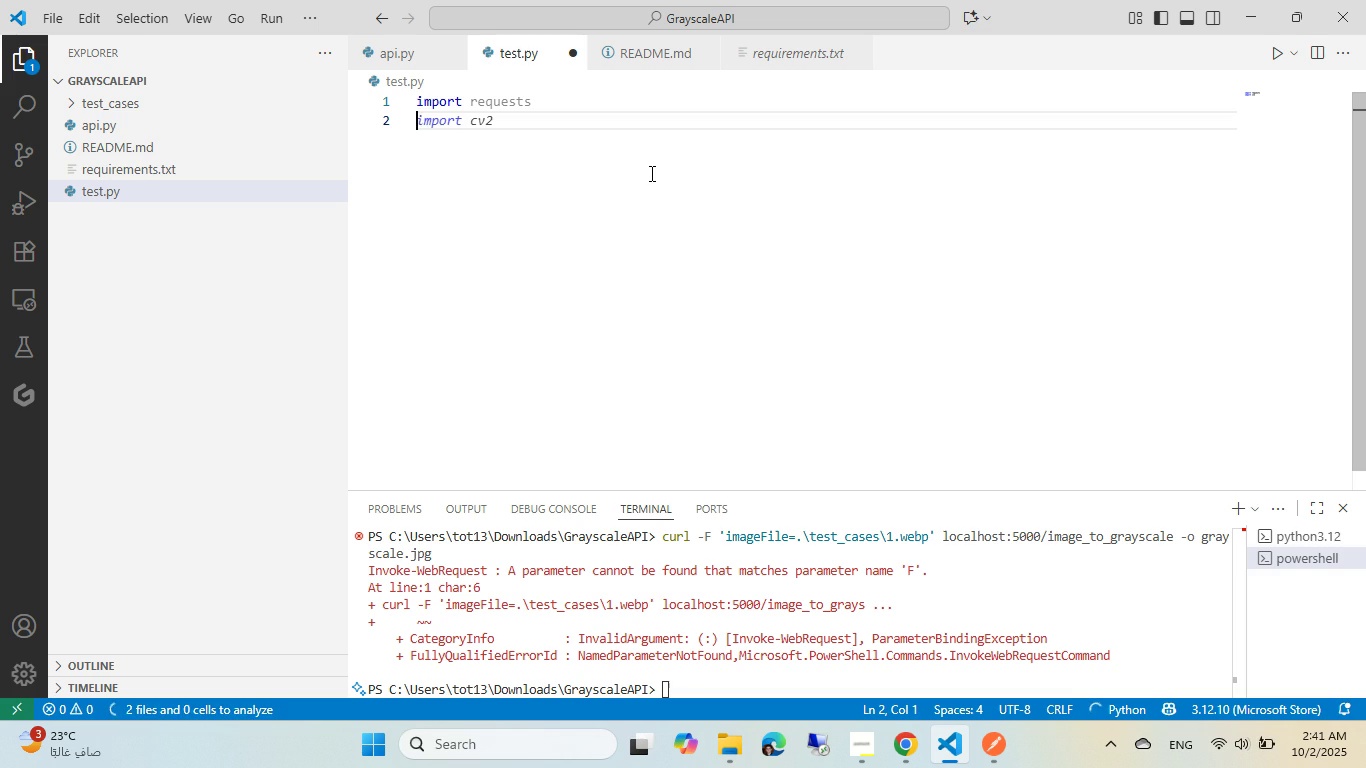 
key(Enter)
 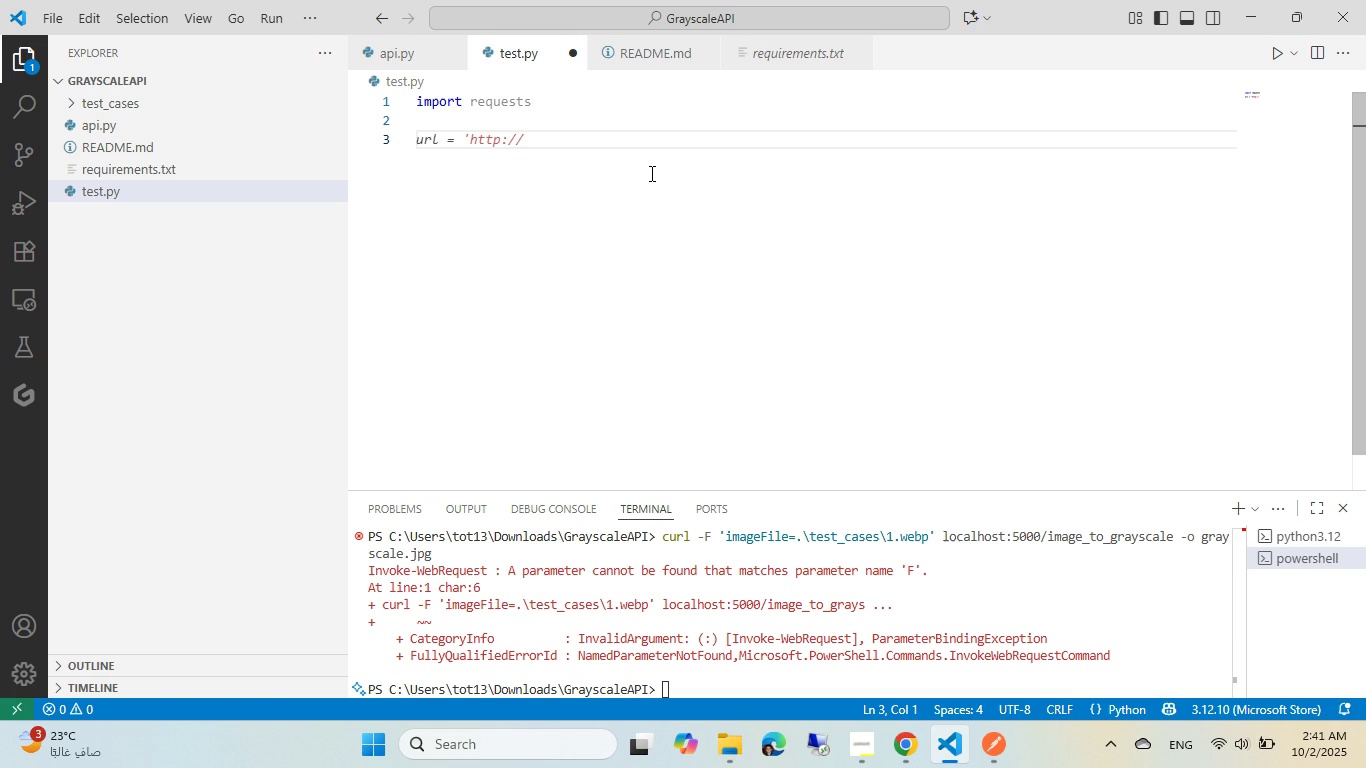 
key(Tab)
 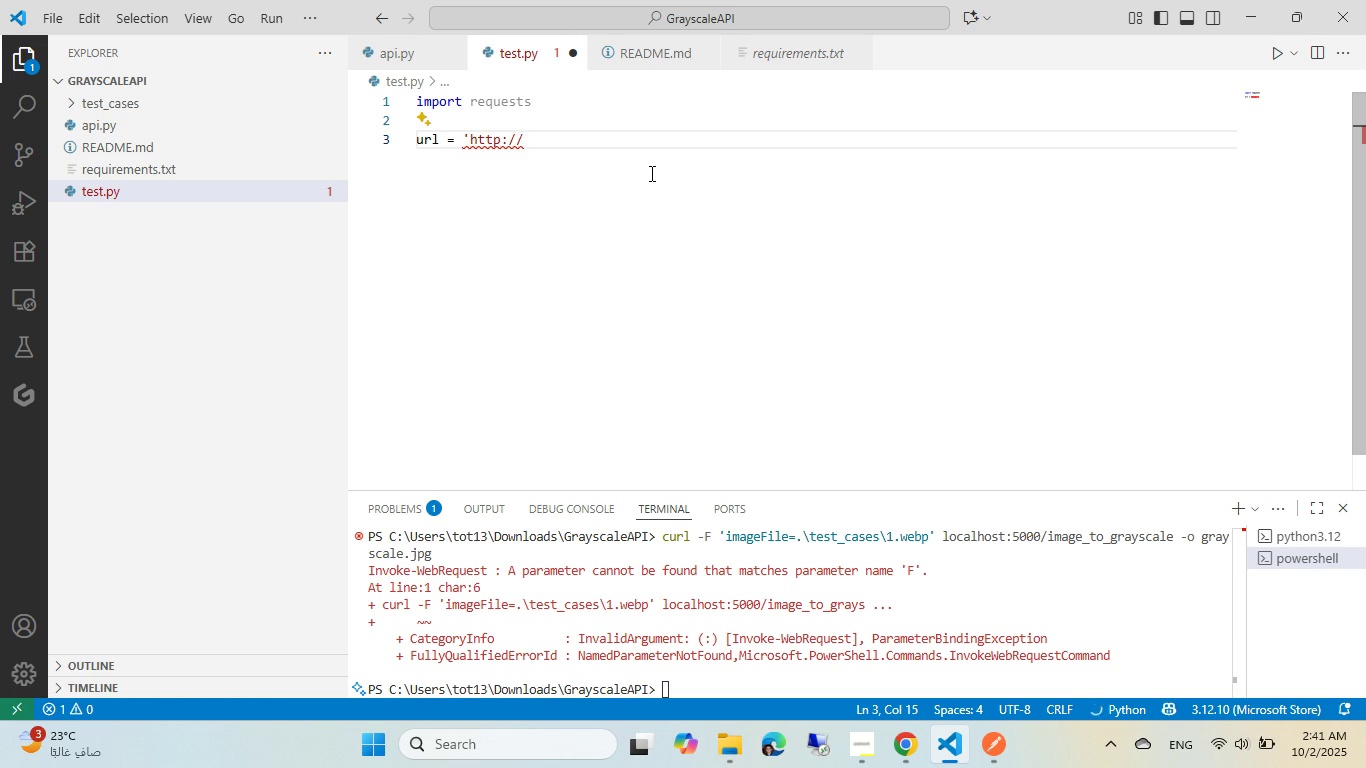 
key(Quote)
 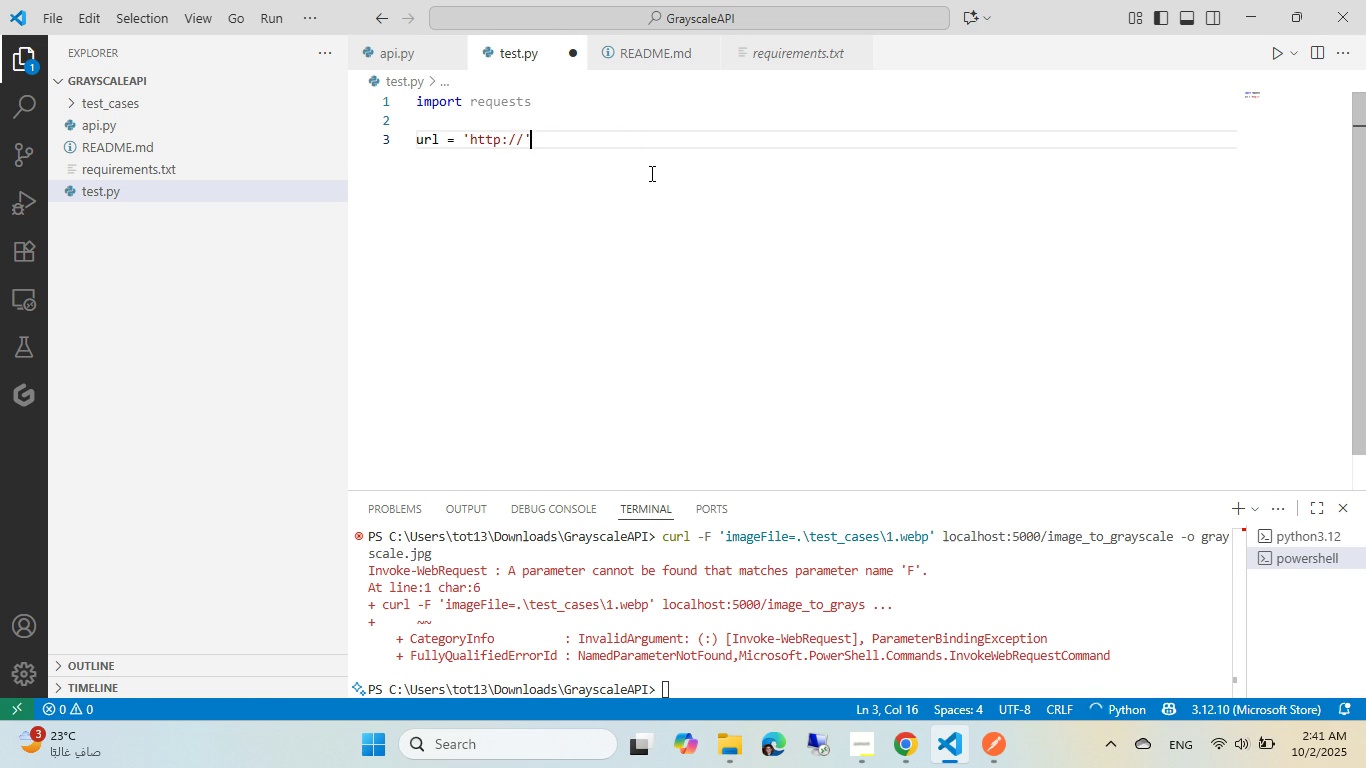 
key(ArrowLeft)